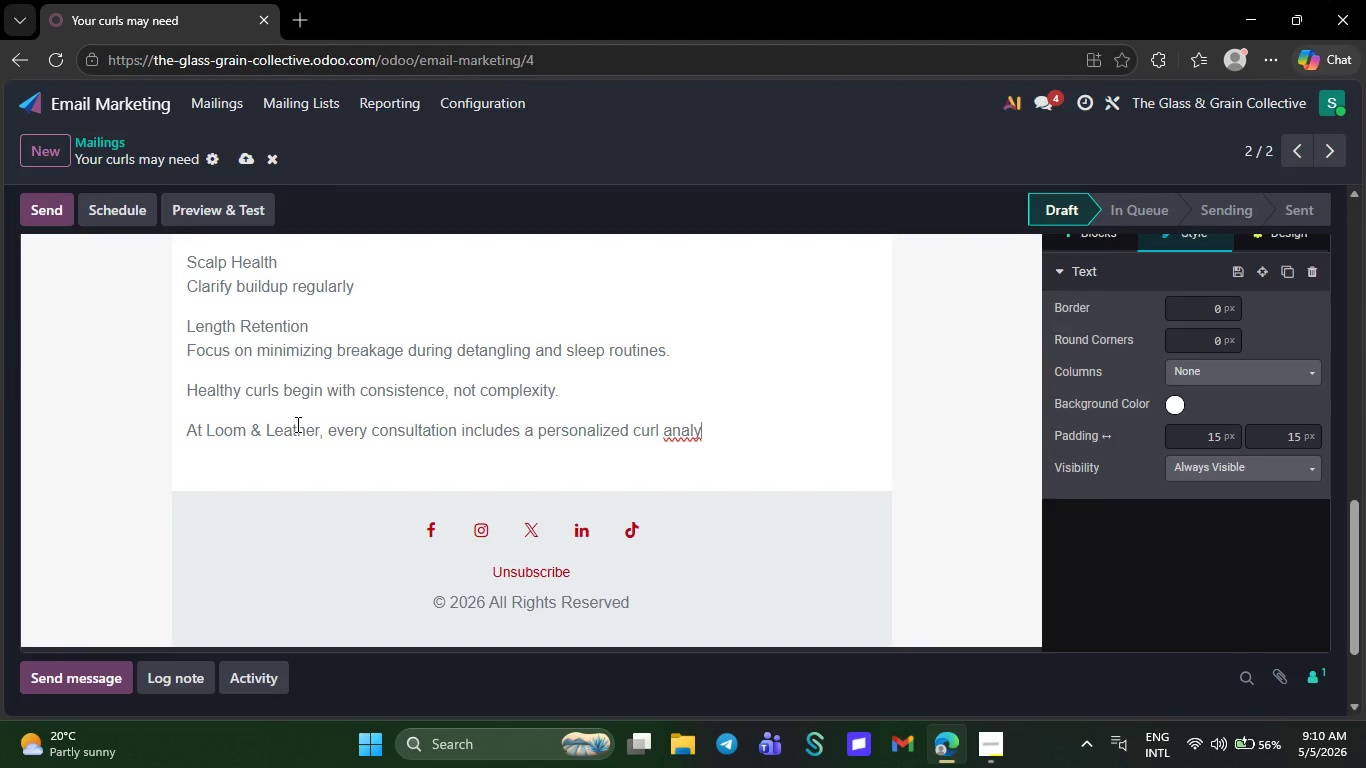 
type(sis to help )
 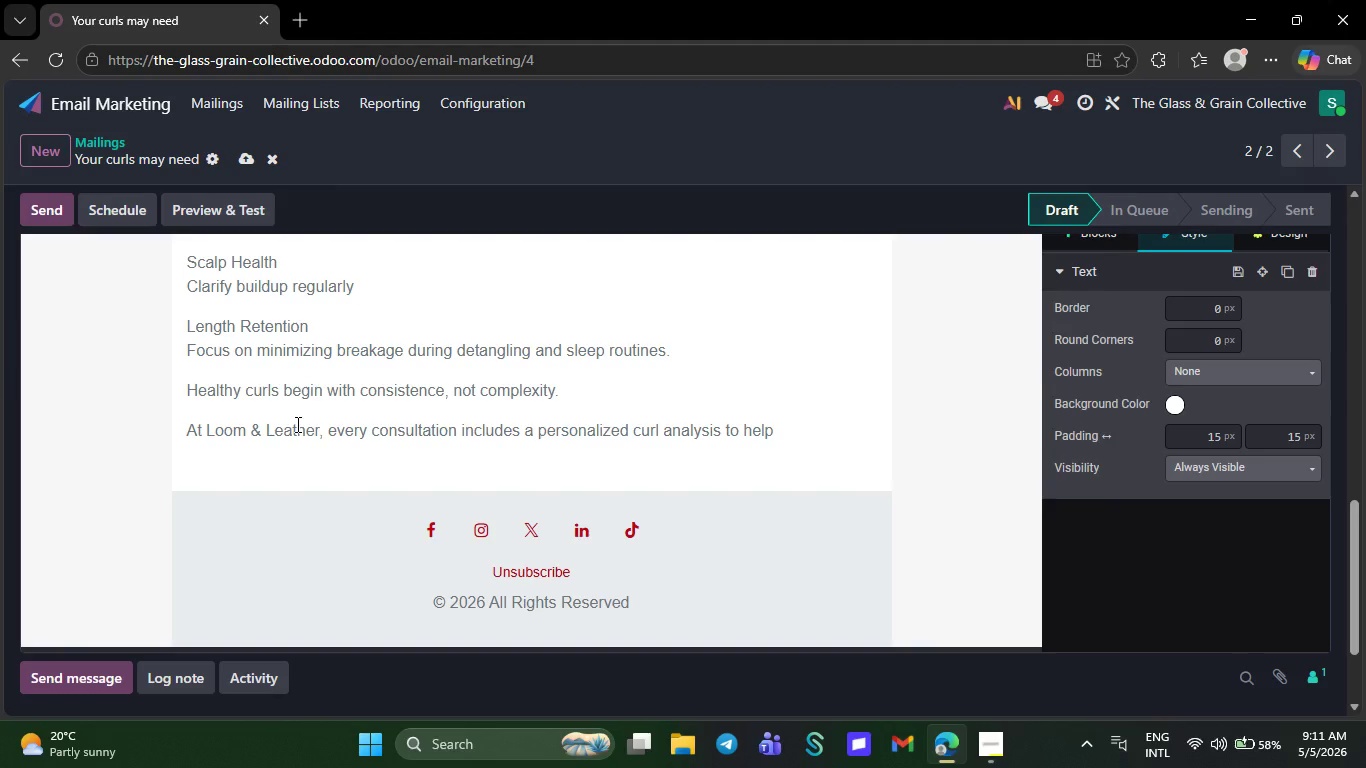 
wait(6.52)
 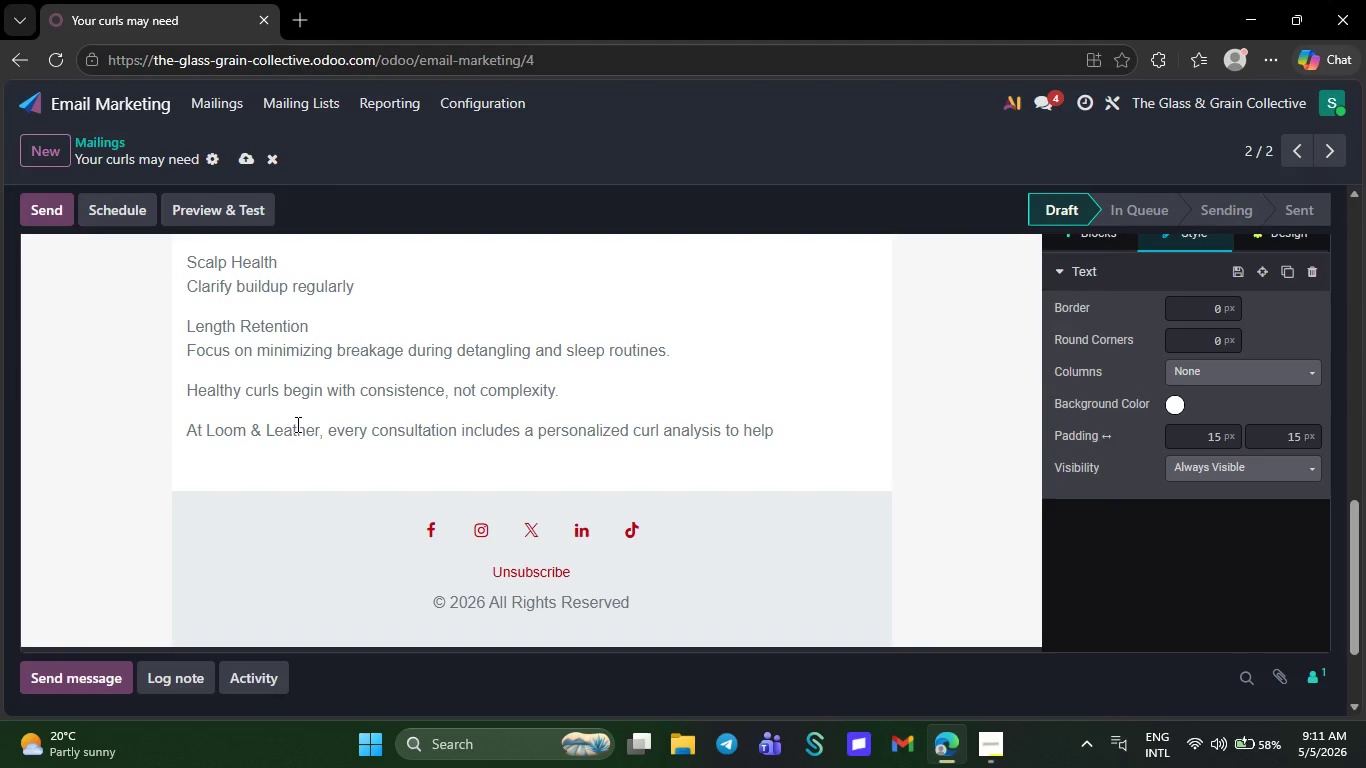 
type(sim)
 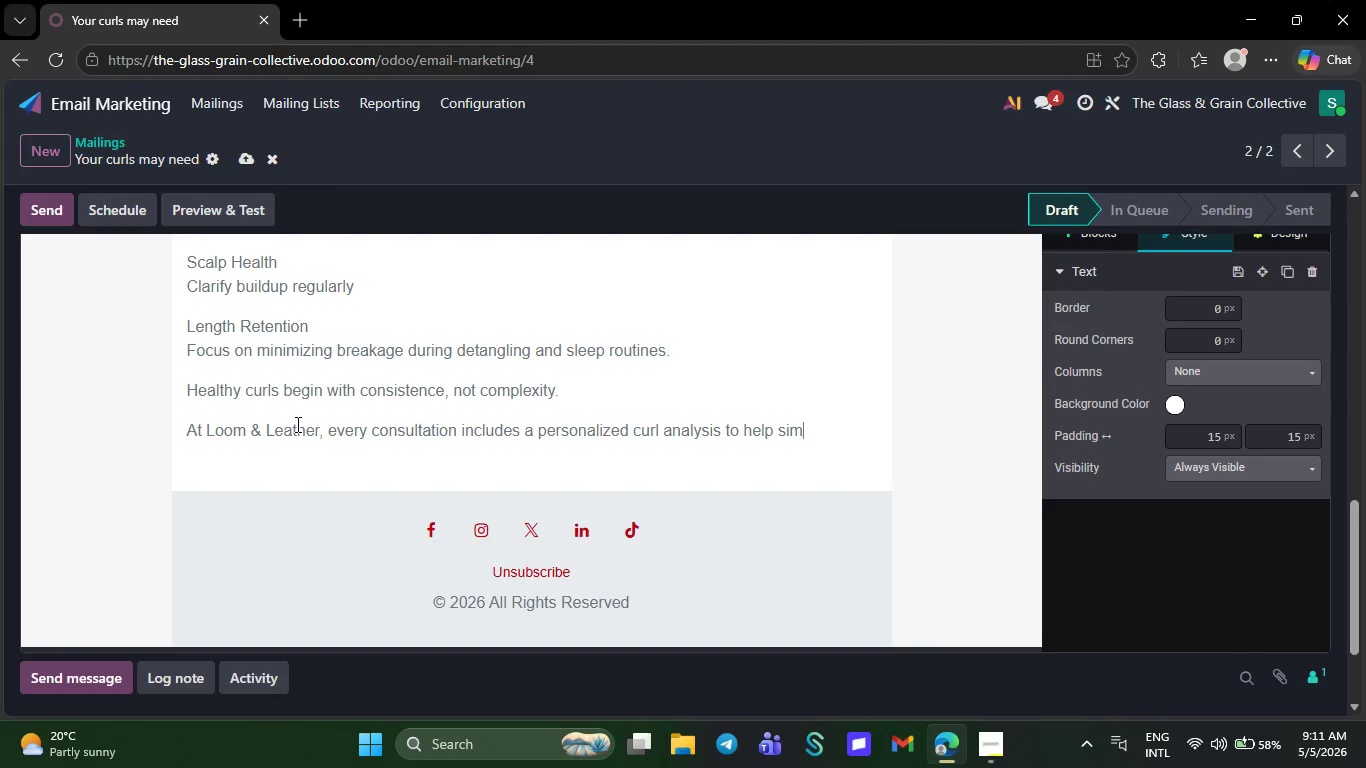 
type(pl)
 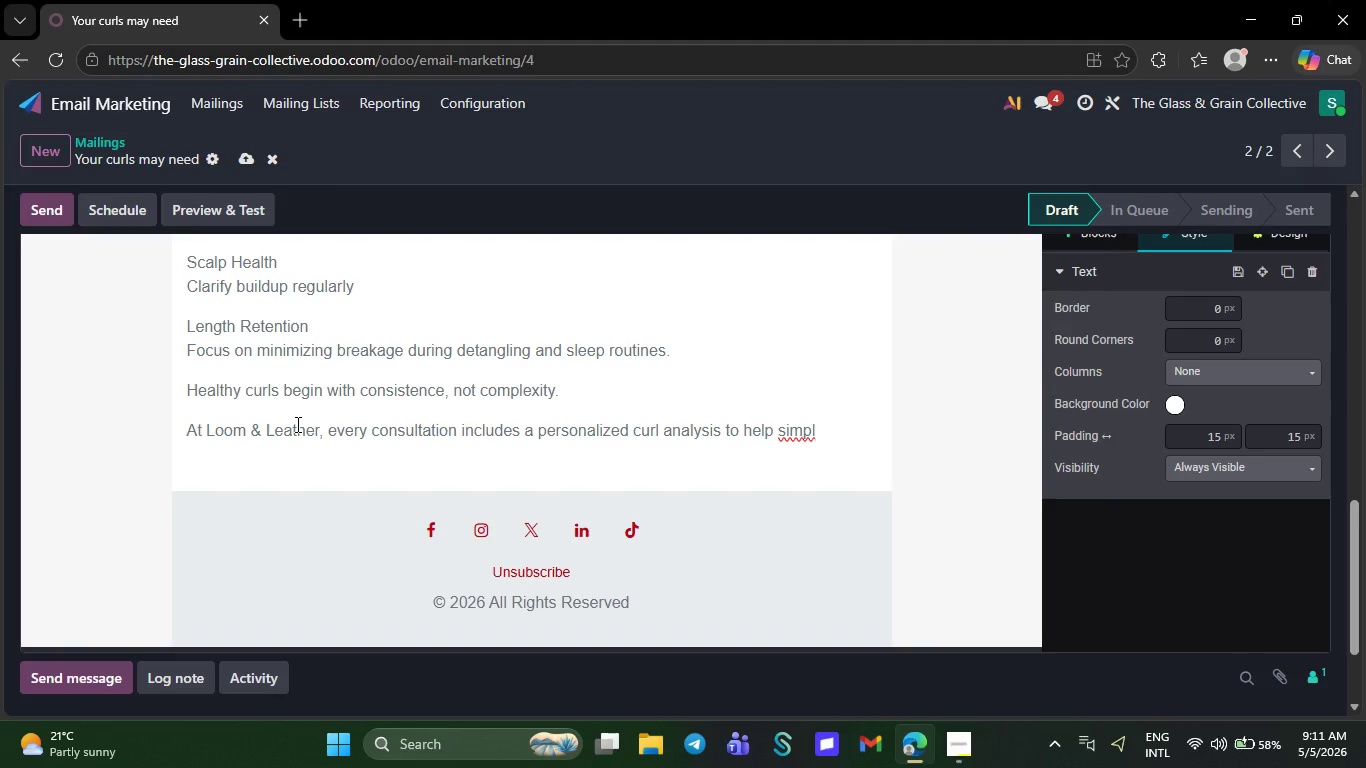 
type(ify )
 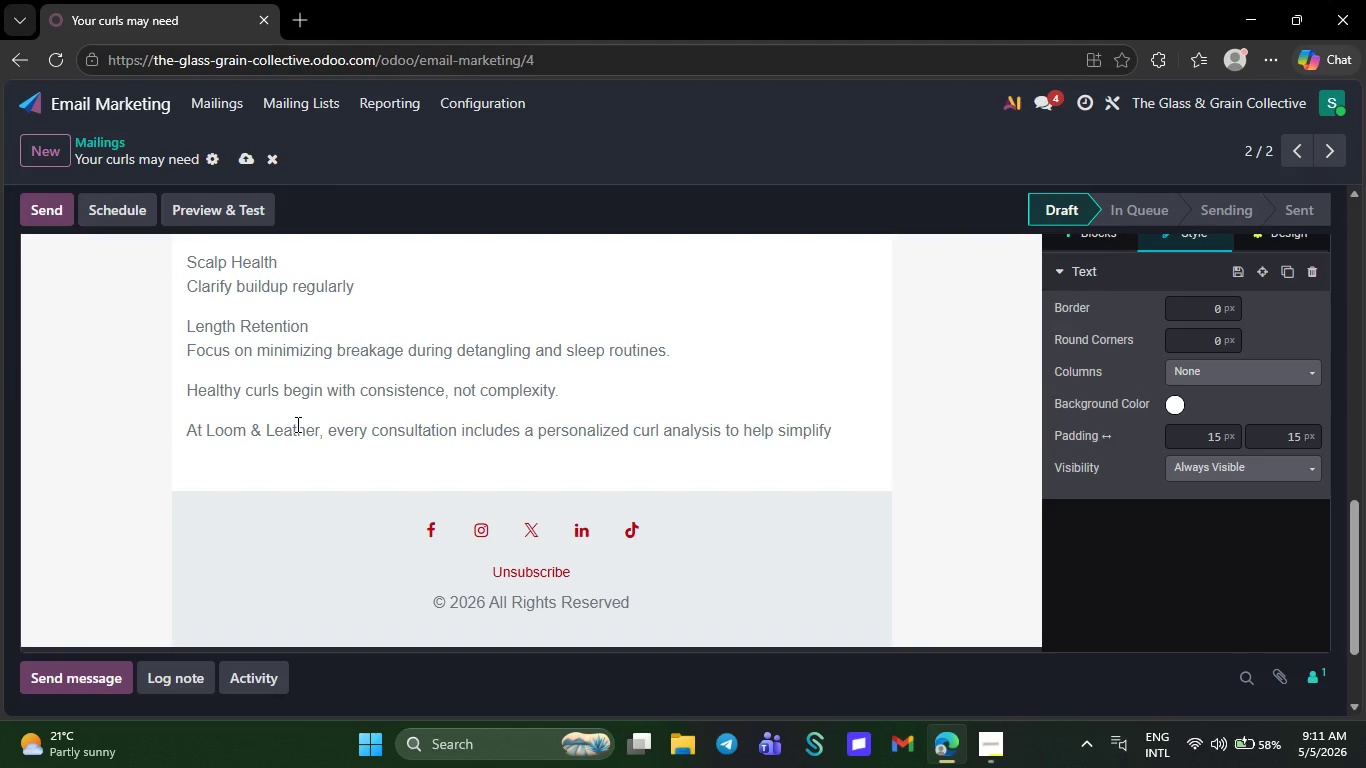 
wait(12.59)
 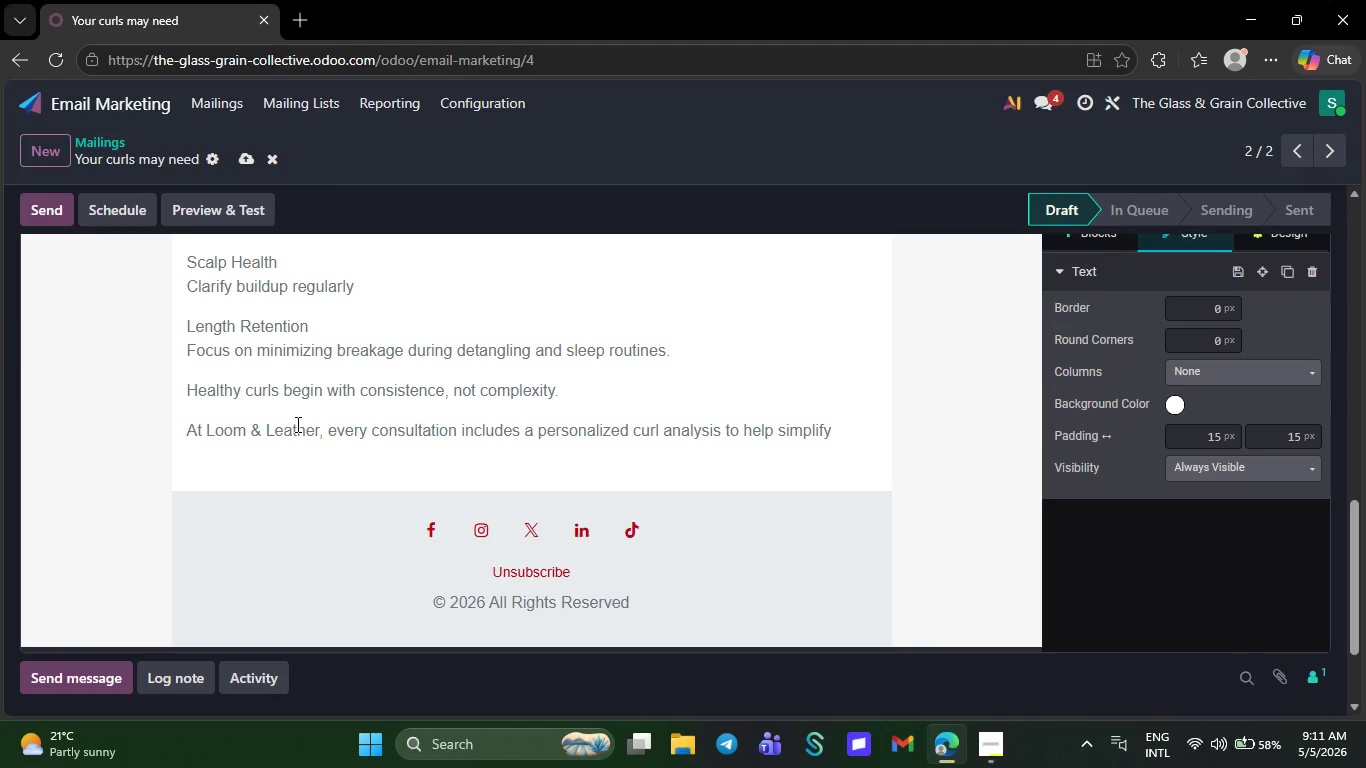 
type(your r)
 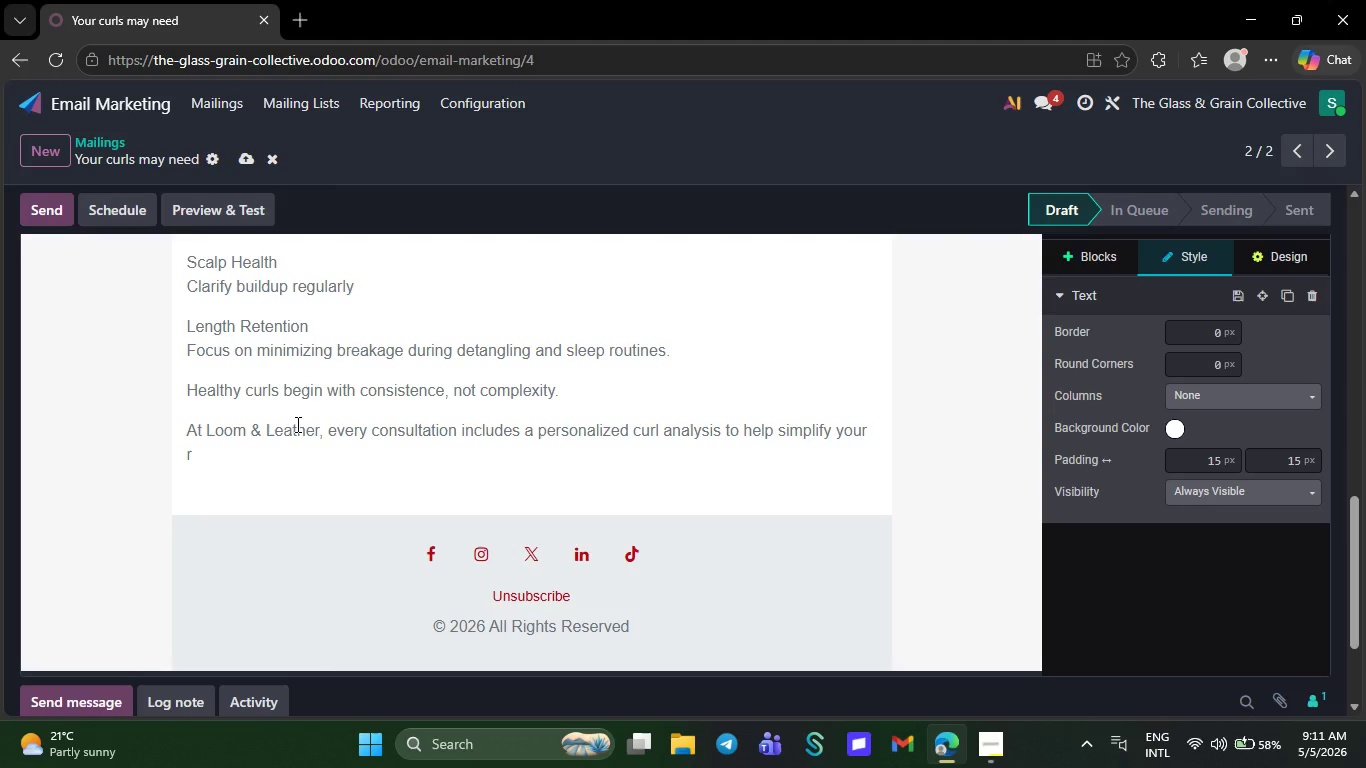 
key(O)
 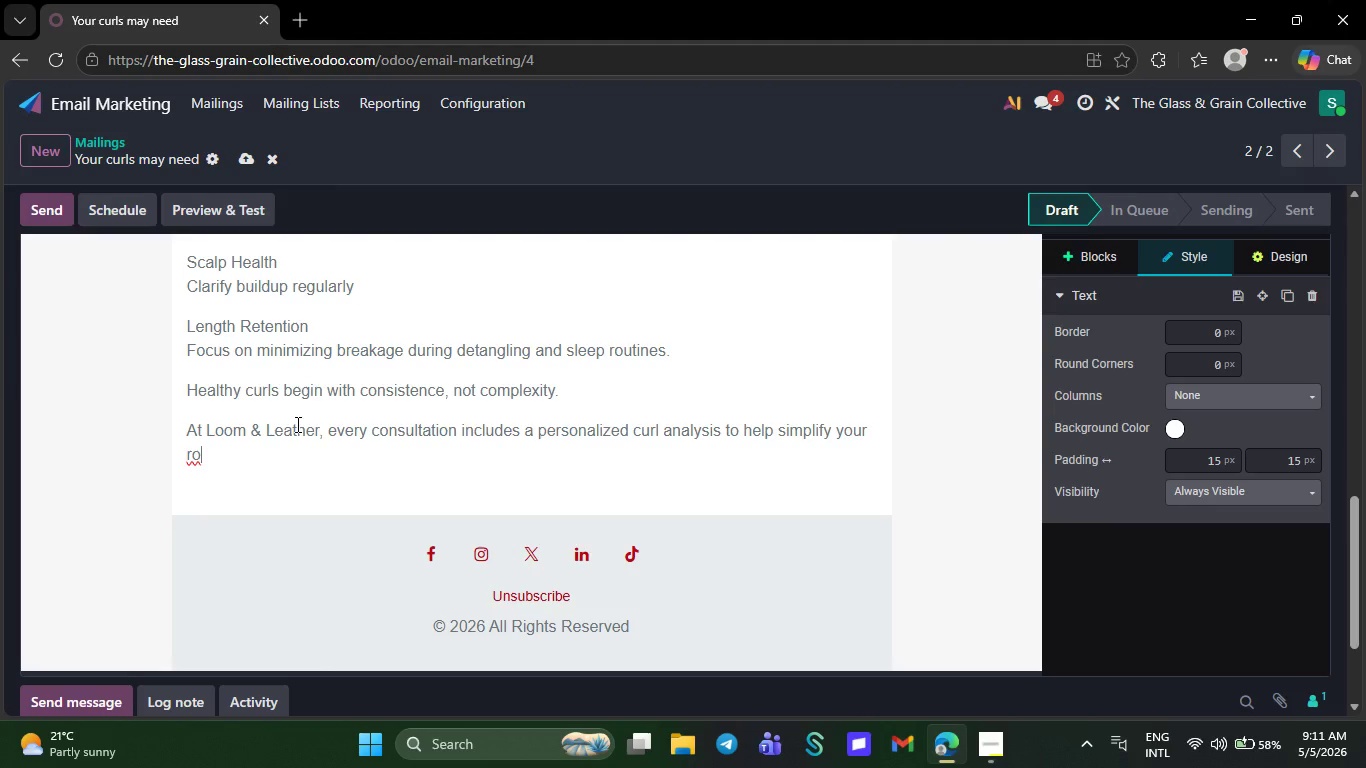 
type(utine and sup)
 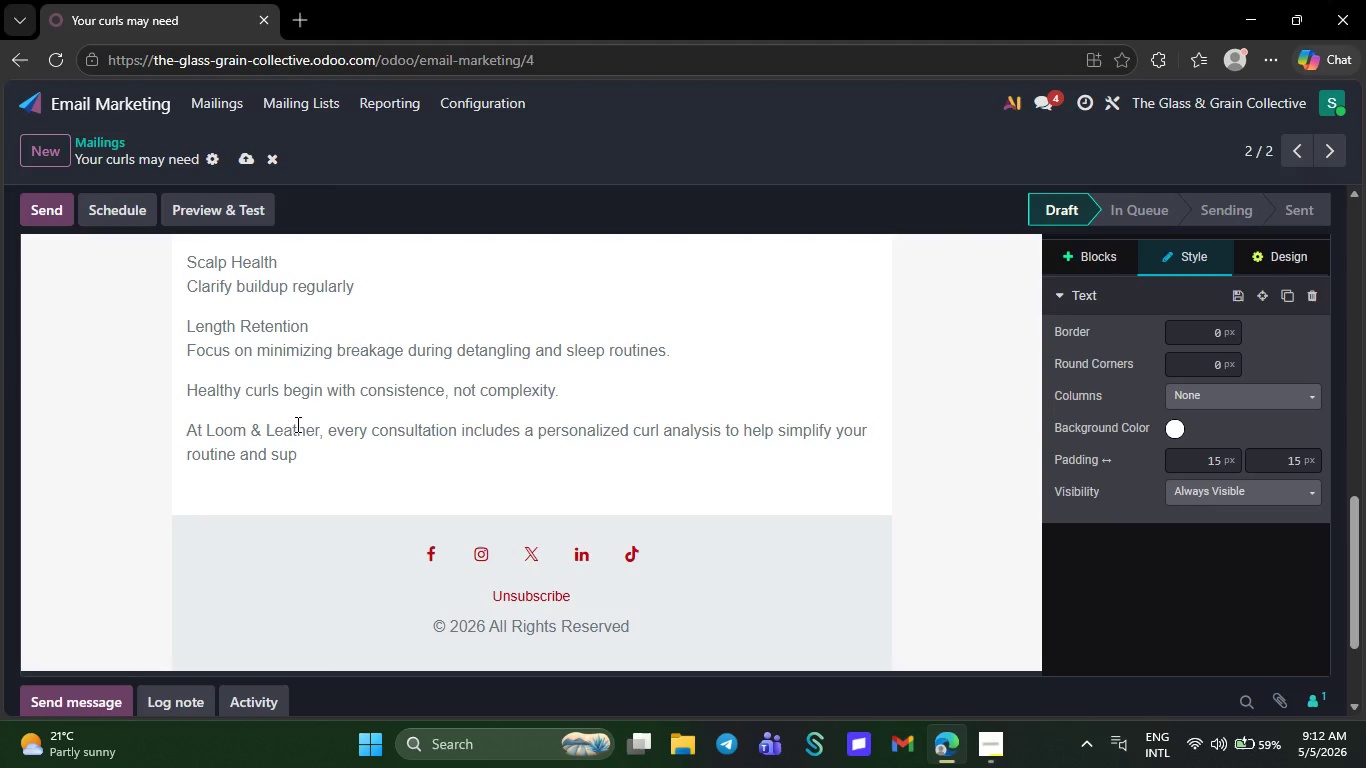 
key(P)
 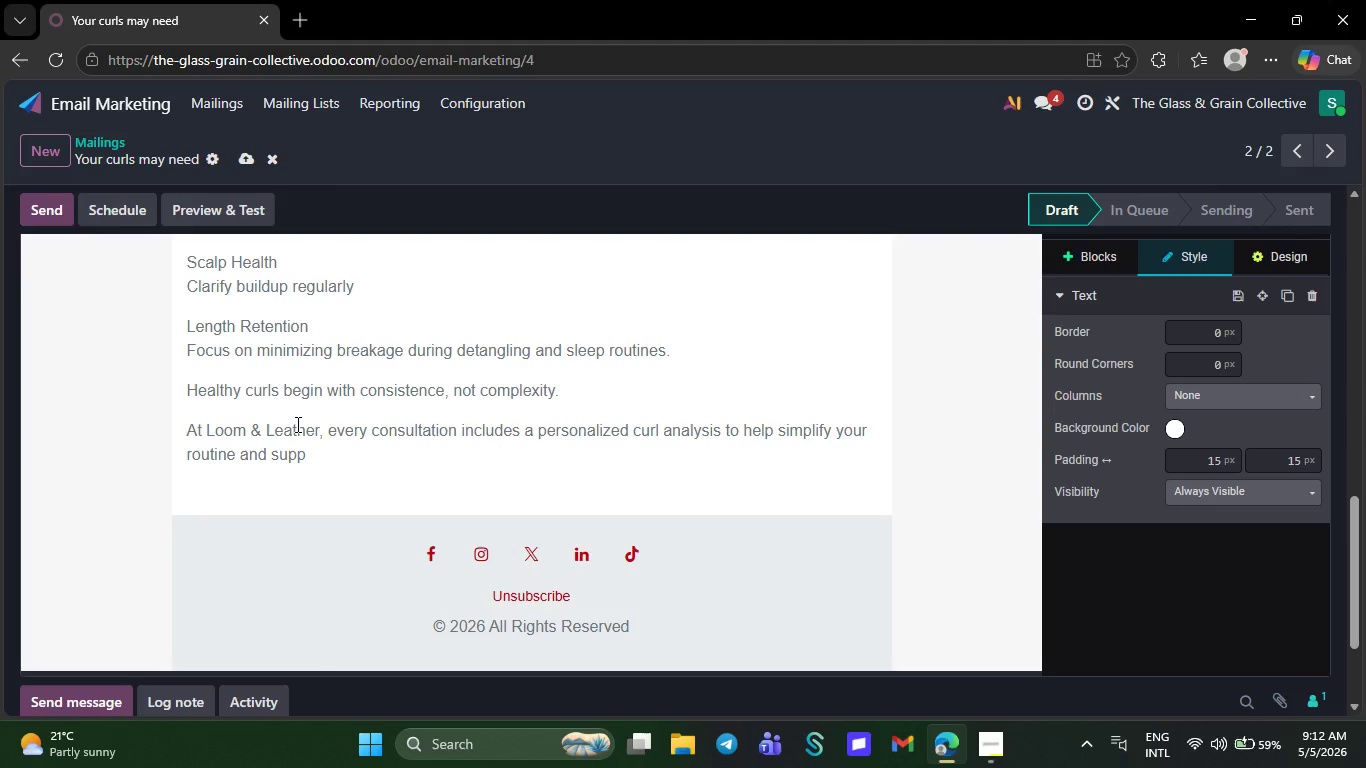 
wait(5.14)
 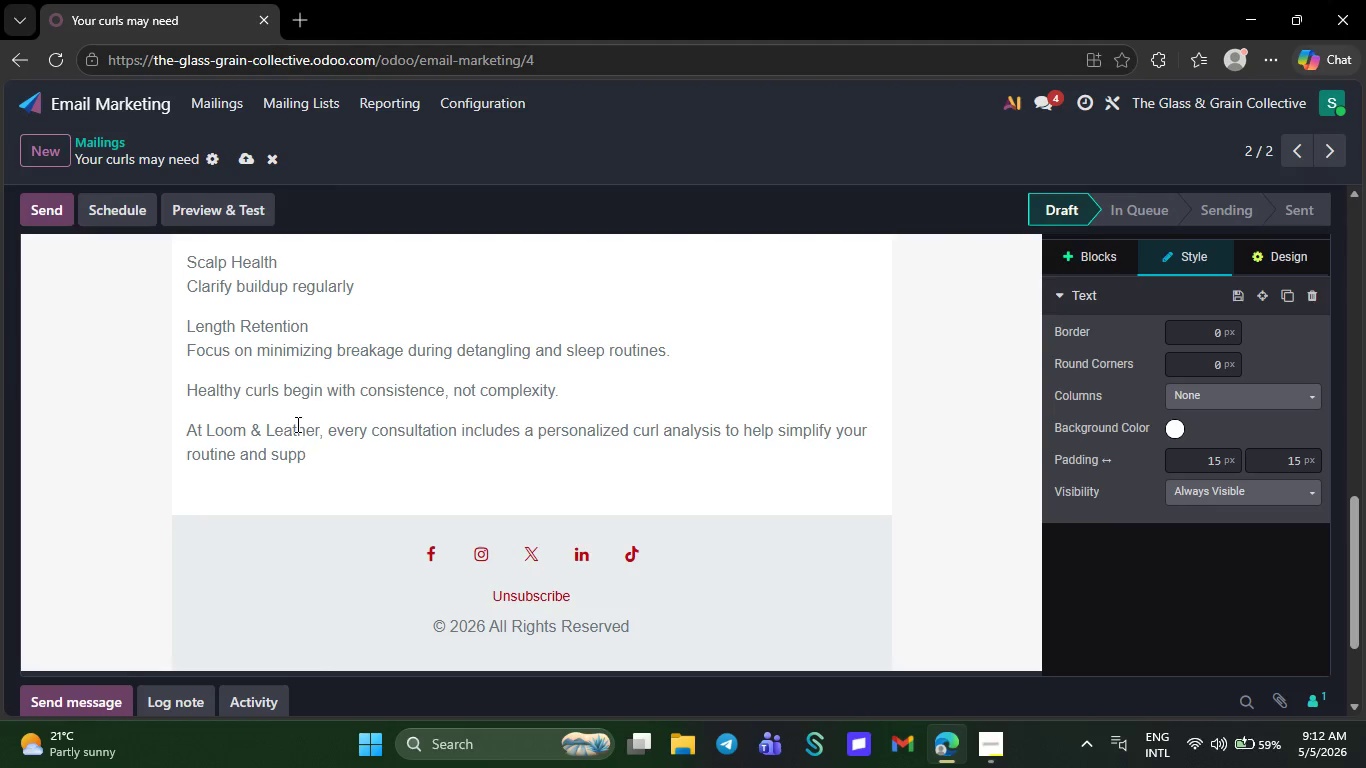 
type(ort)
 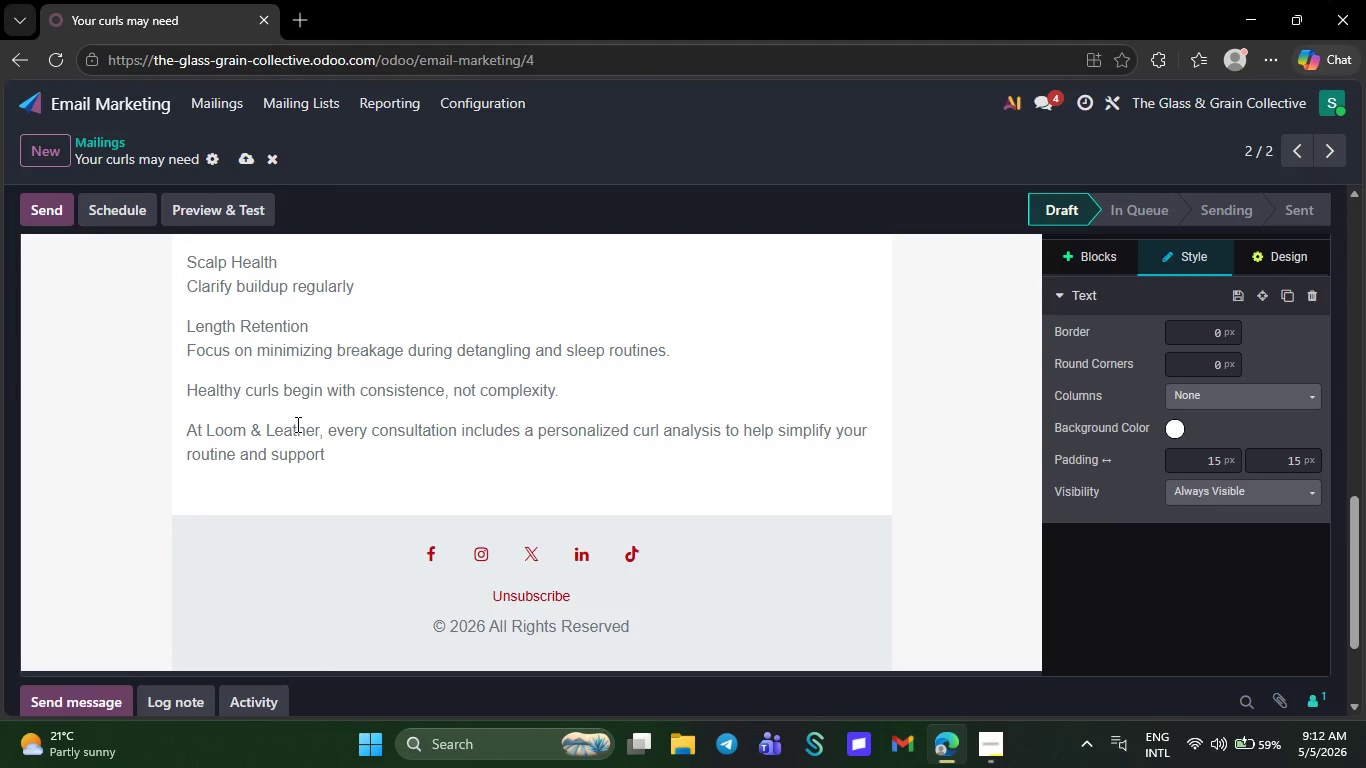 
type( lon)
 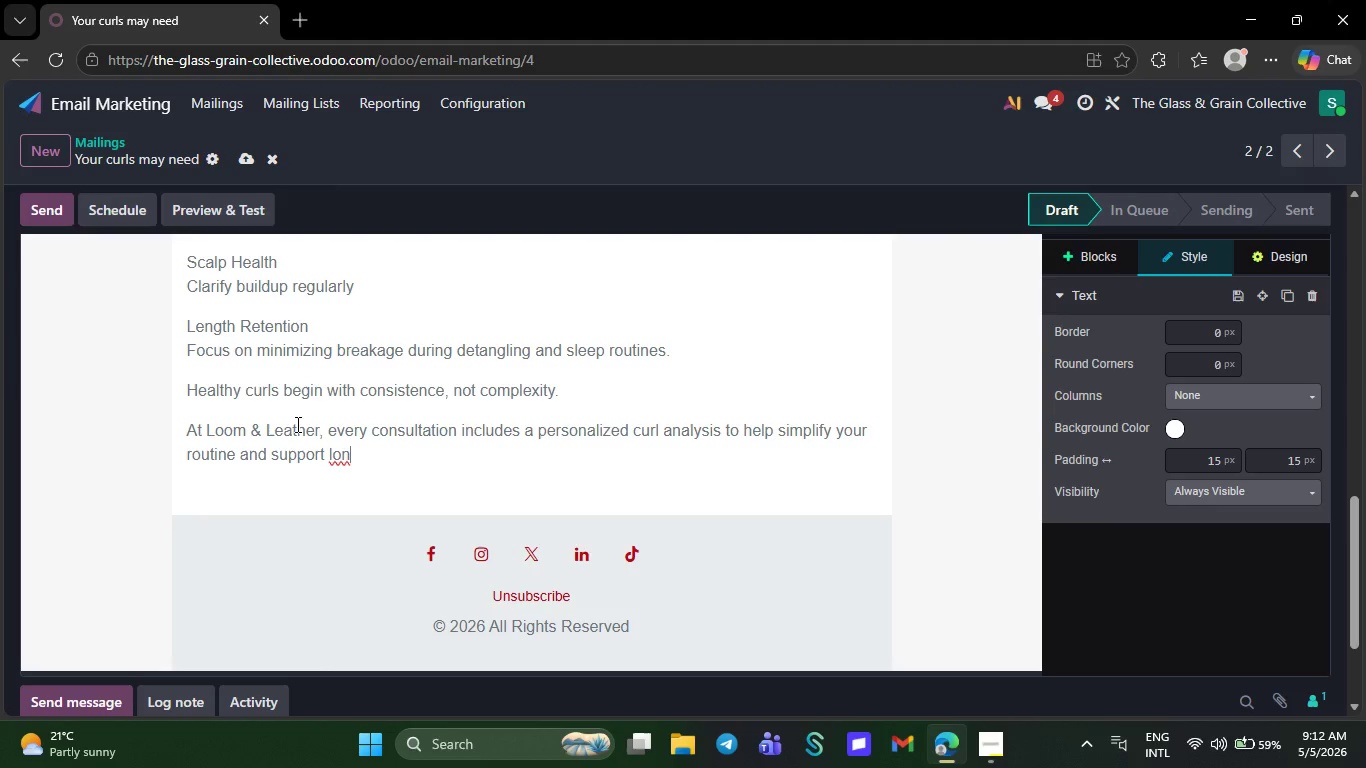 
key(Shift+ShiftRight)
 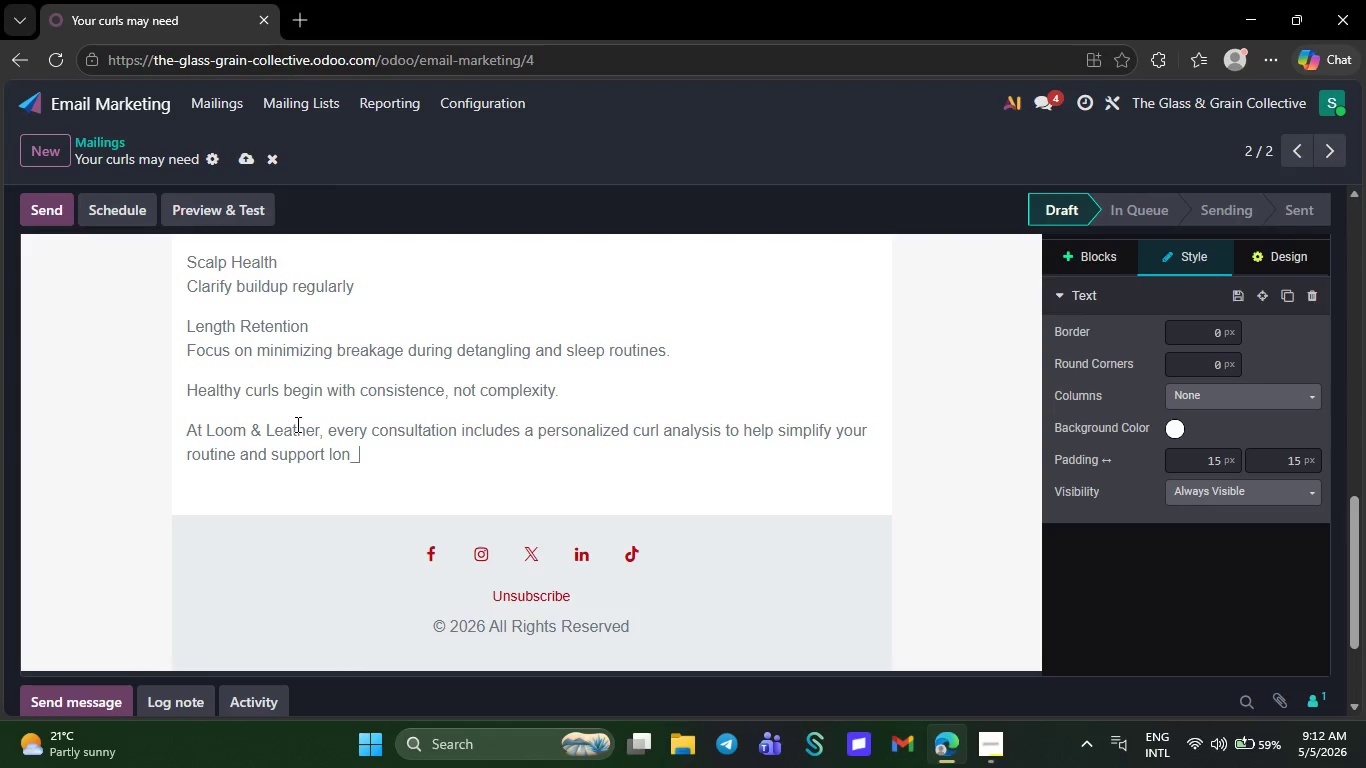 
key(Shift+Minus)
 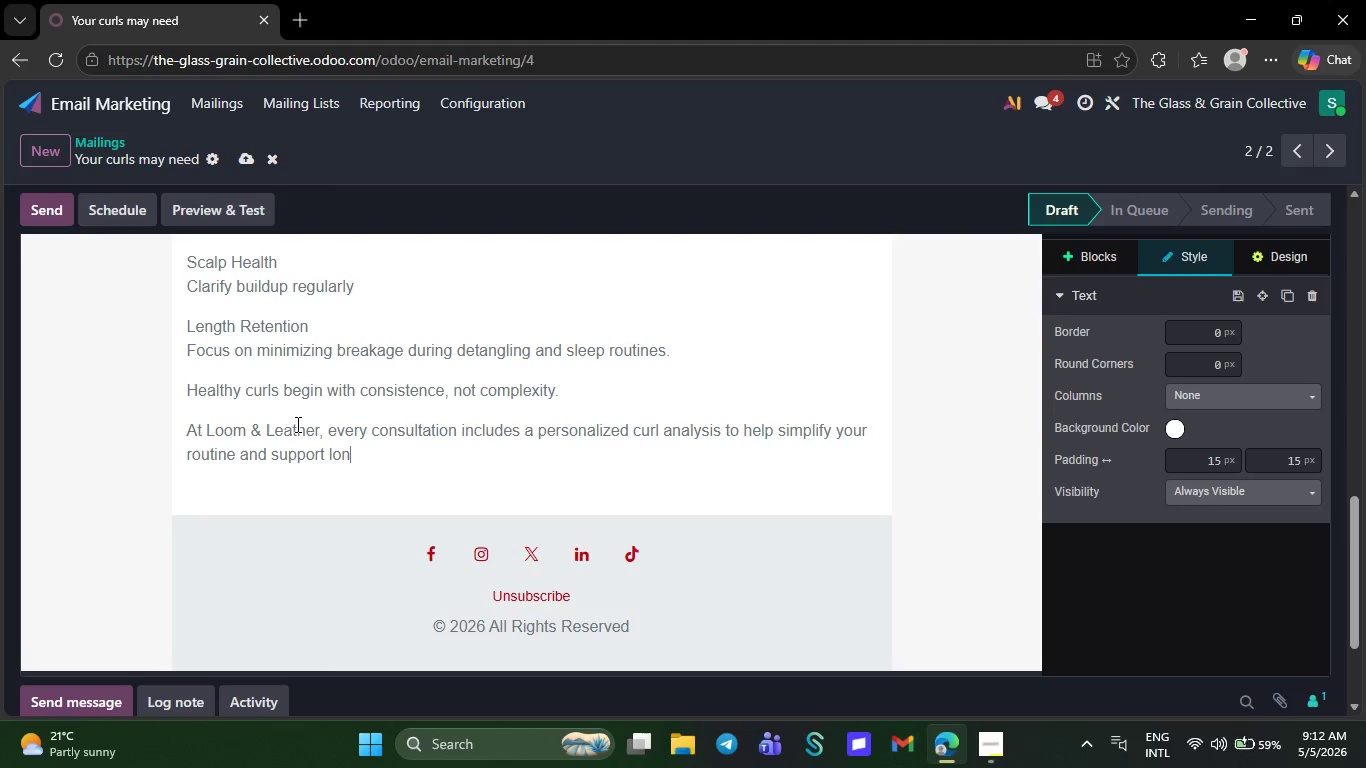 
key(Backspace)
 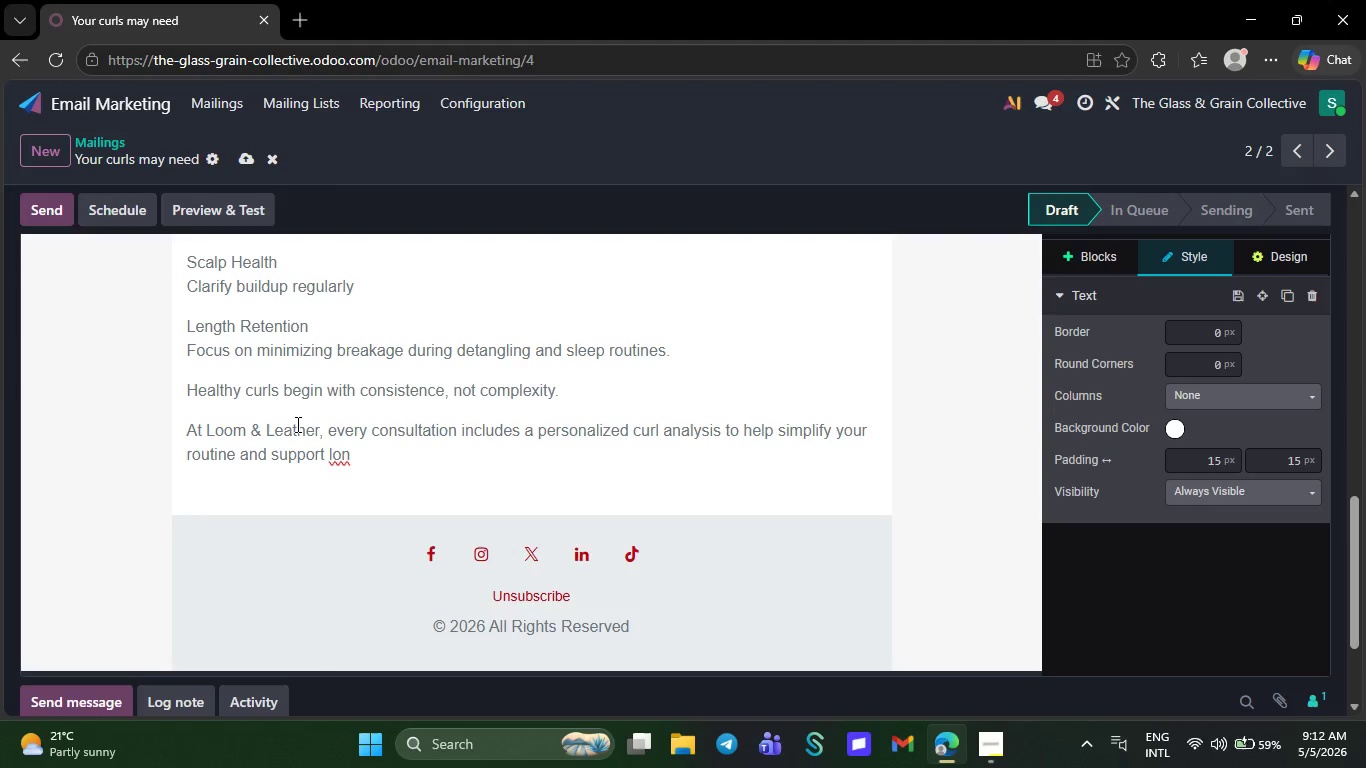 
key(G)
 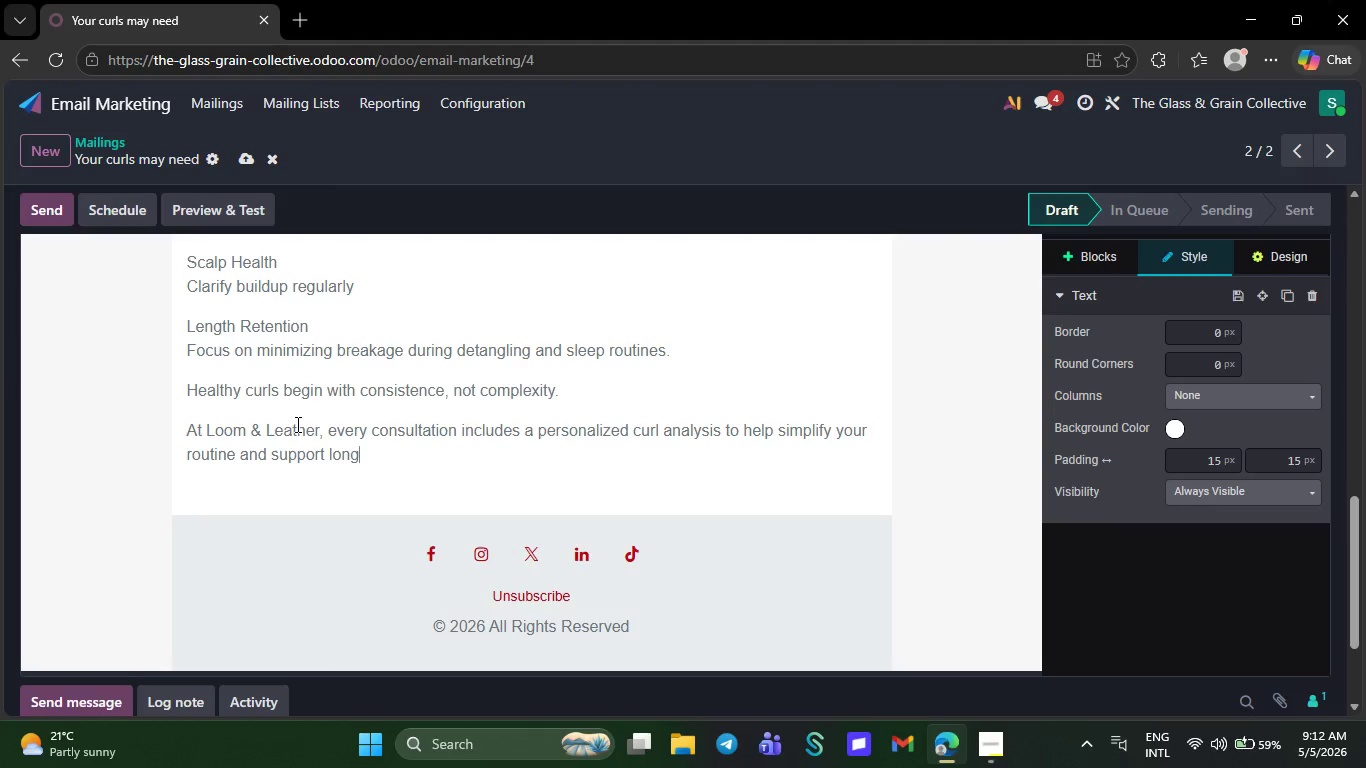 
key(Shift+ShiftRight)
 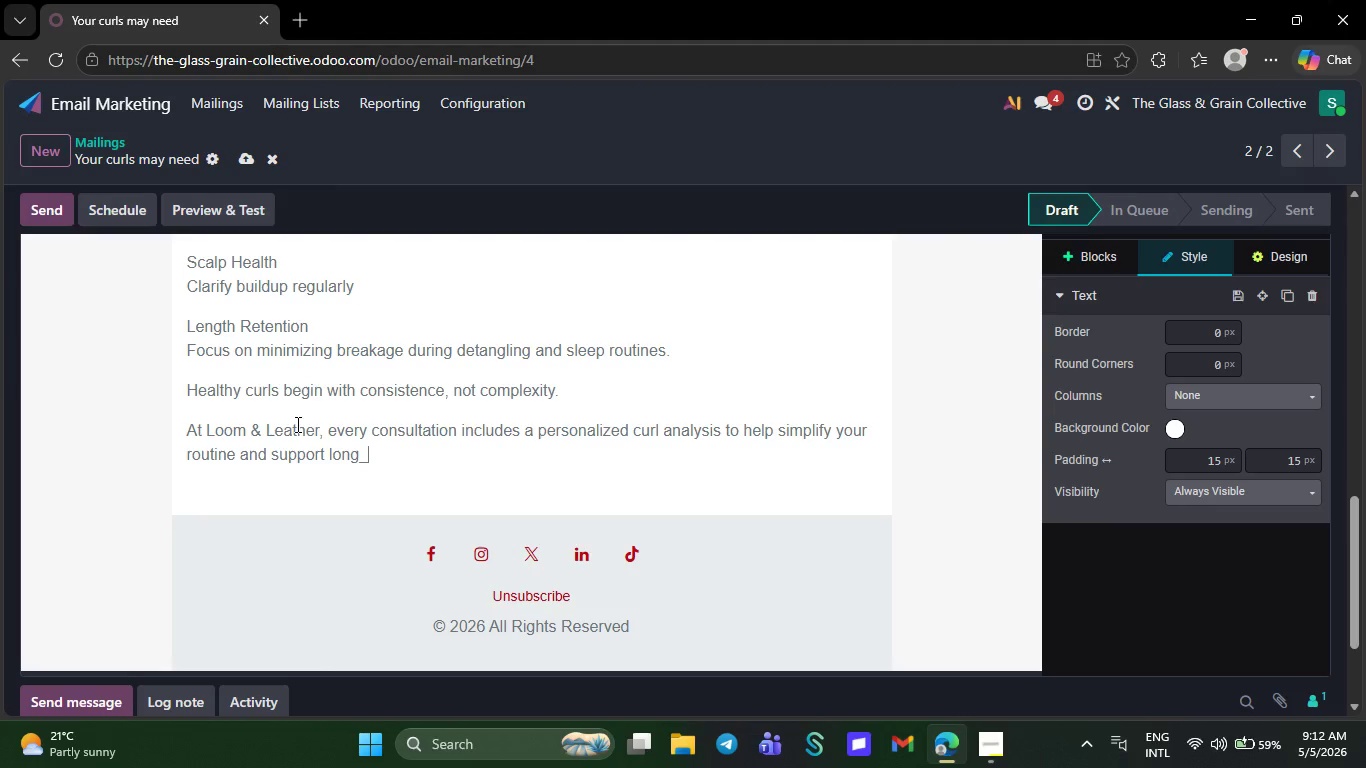 
key(Shift+Minus)
 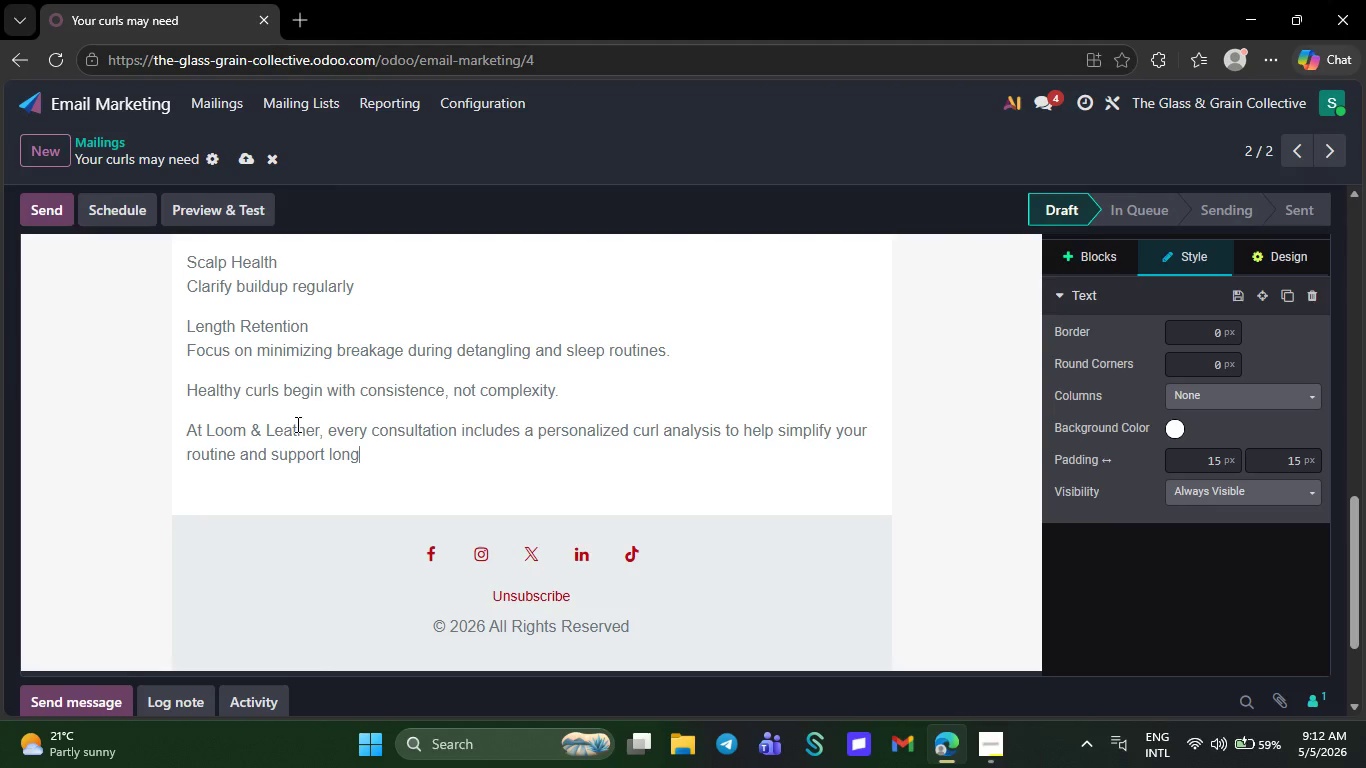 
key(Backspace)
 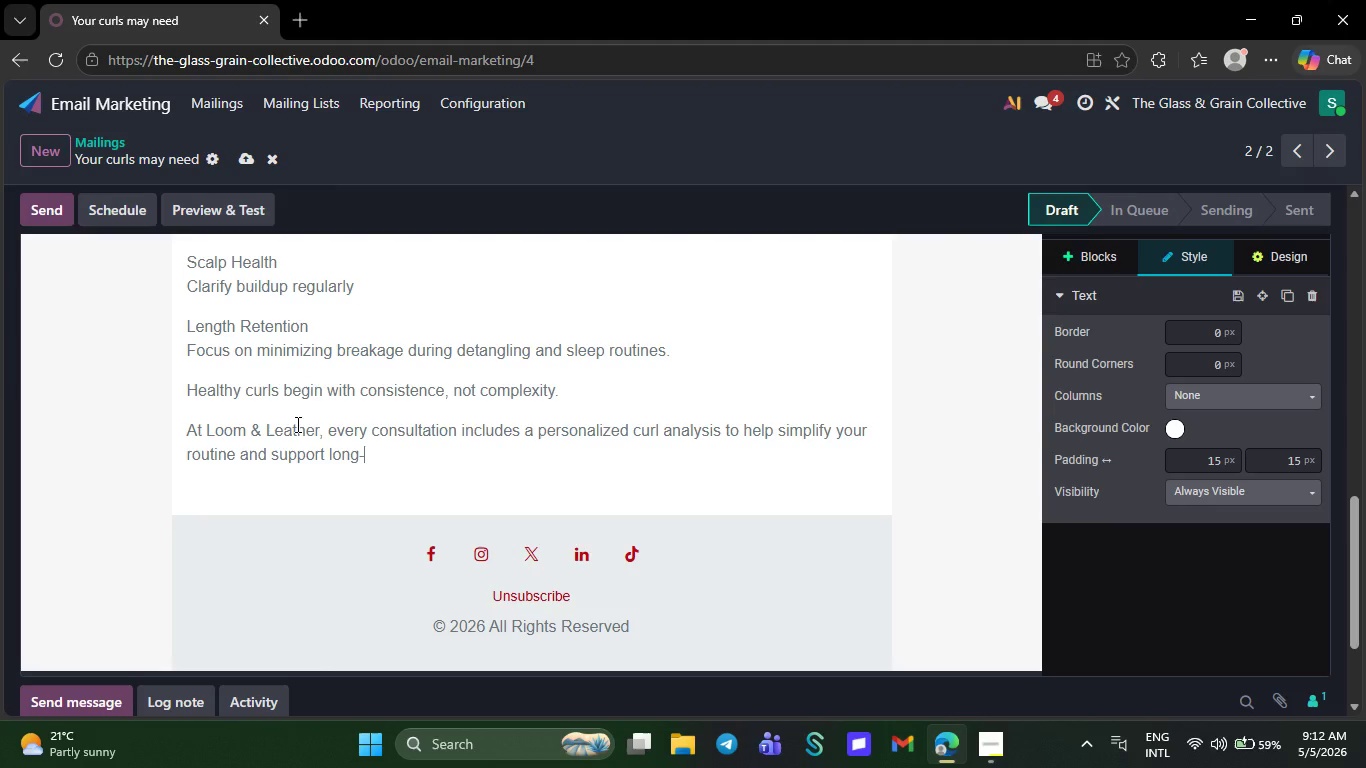 
key(Minus)
 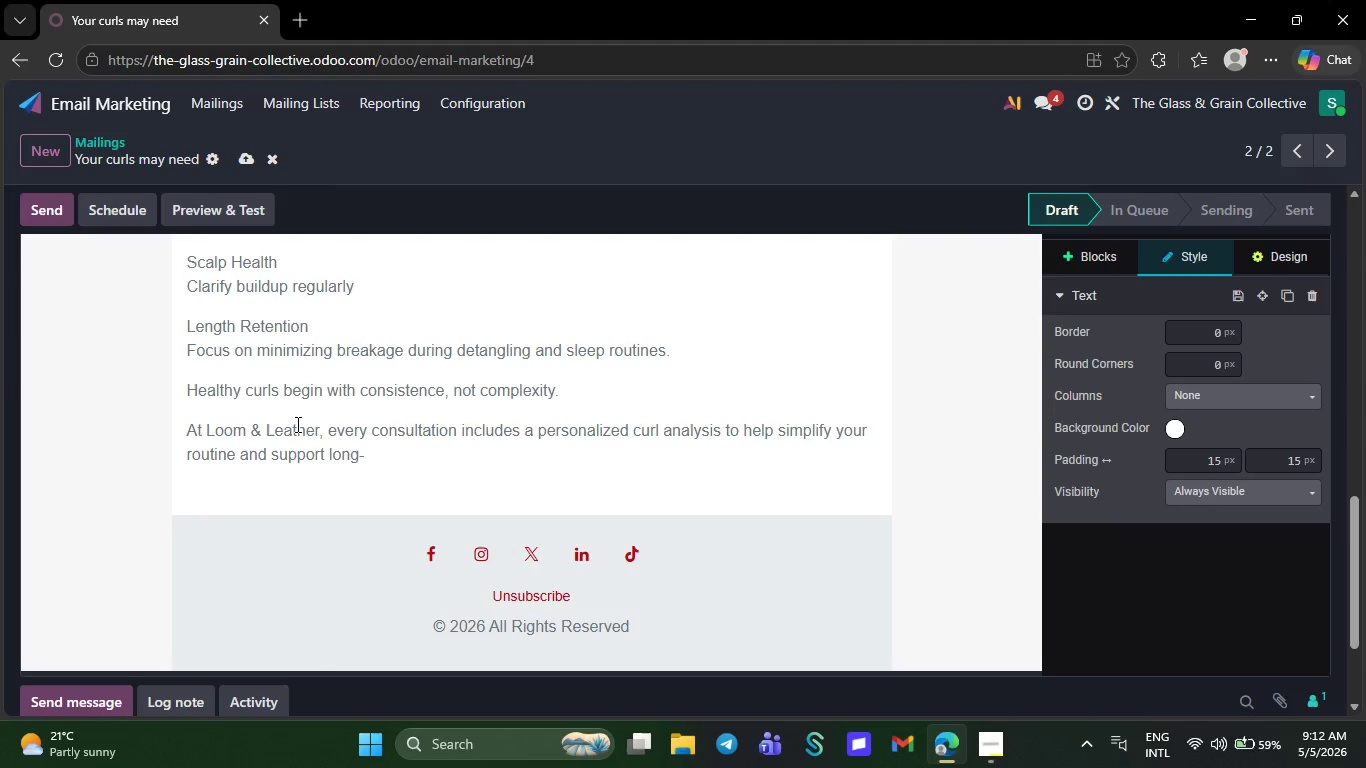 
type(te)
 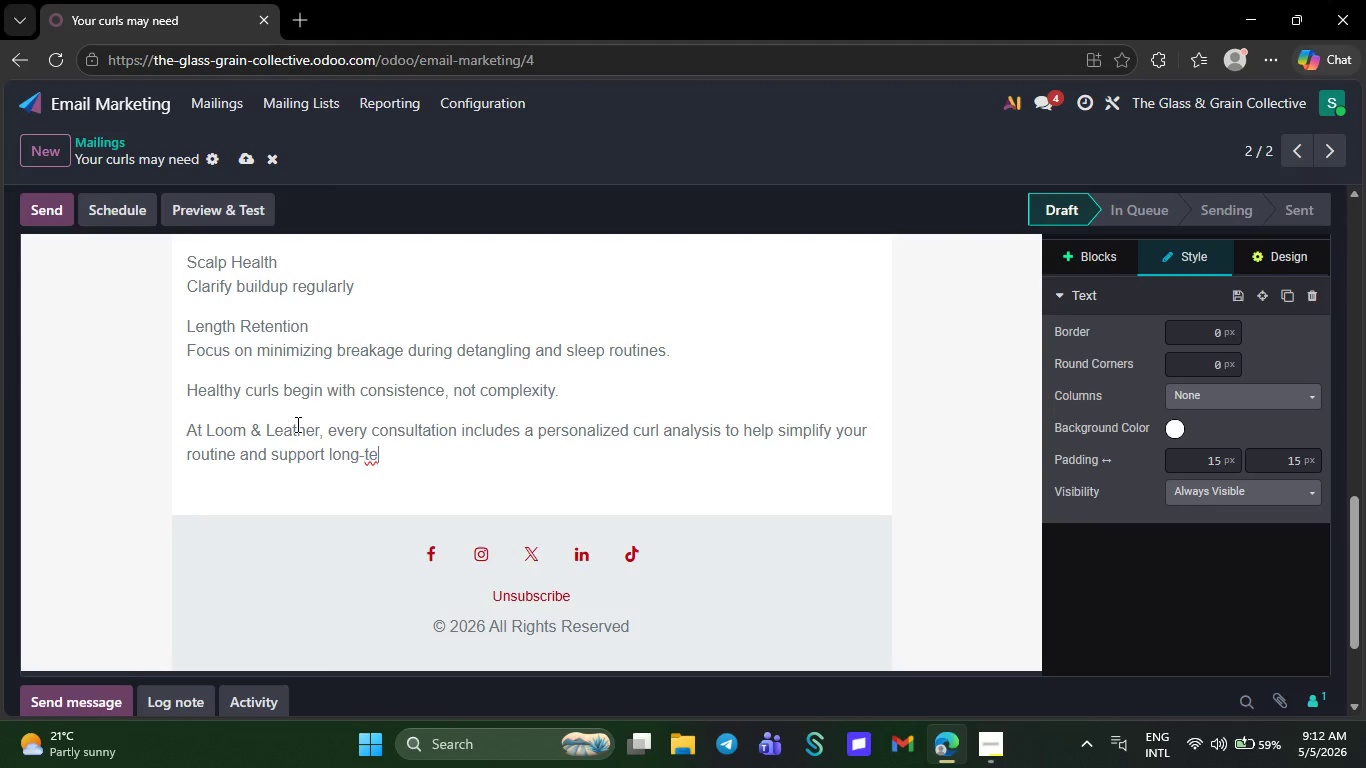 
wait(5.52)
 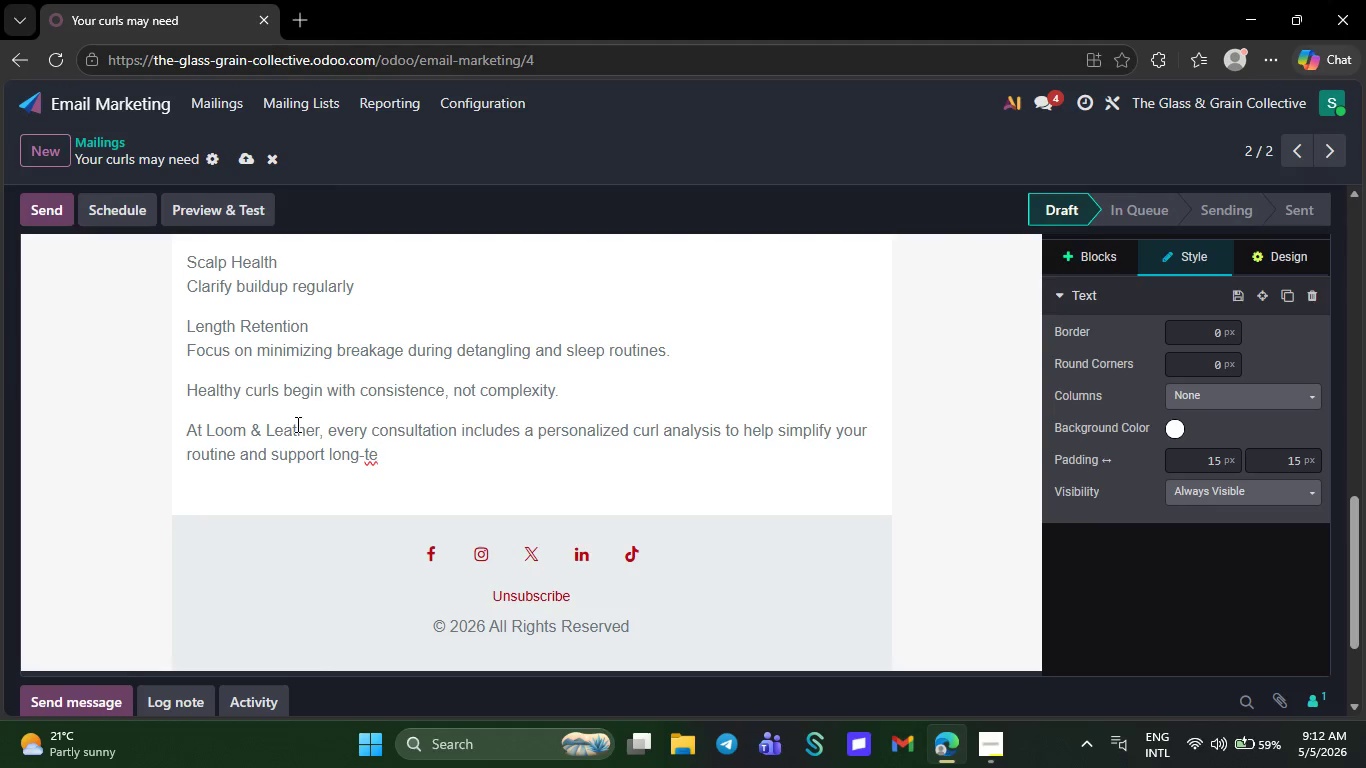 
type(rm)
 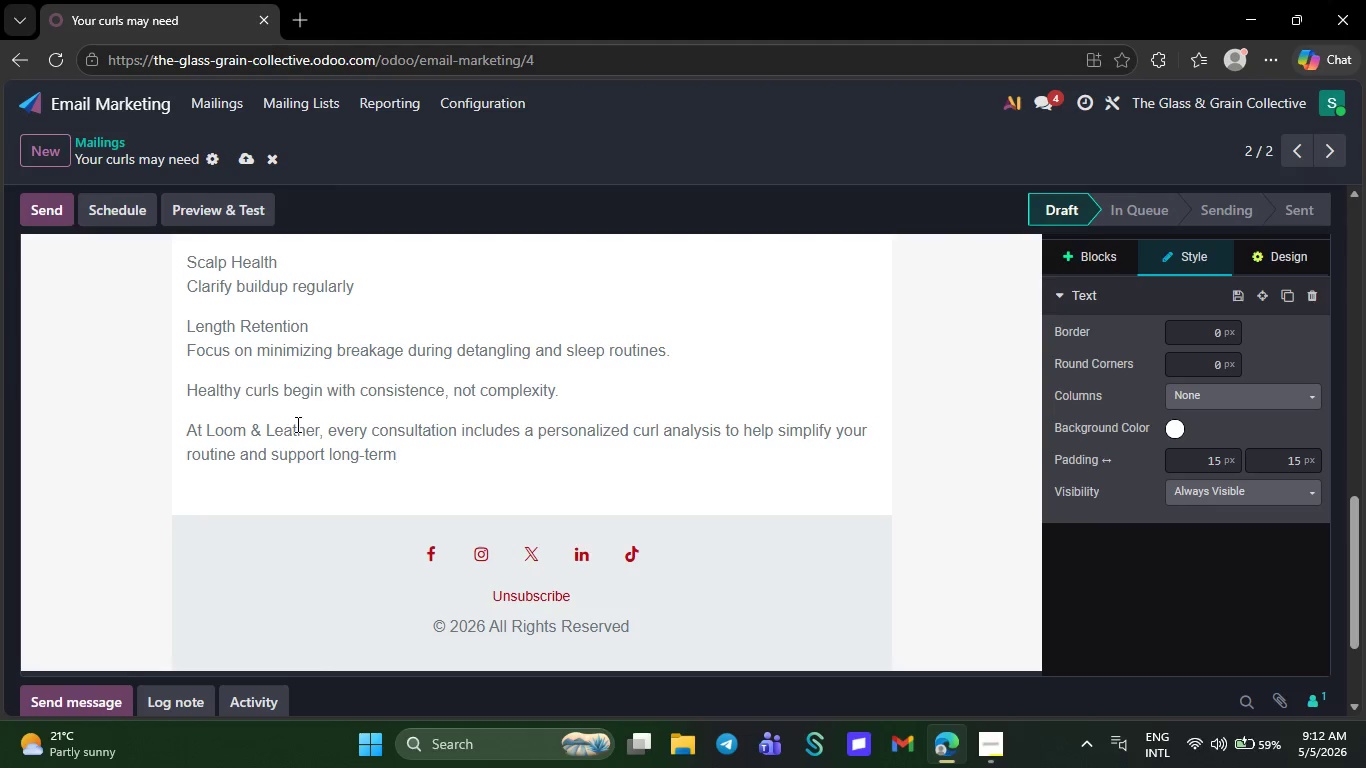 
key(Space)
 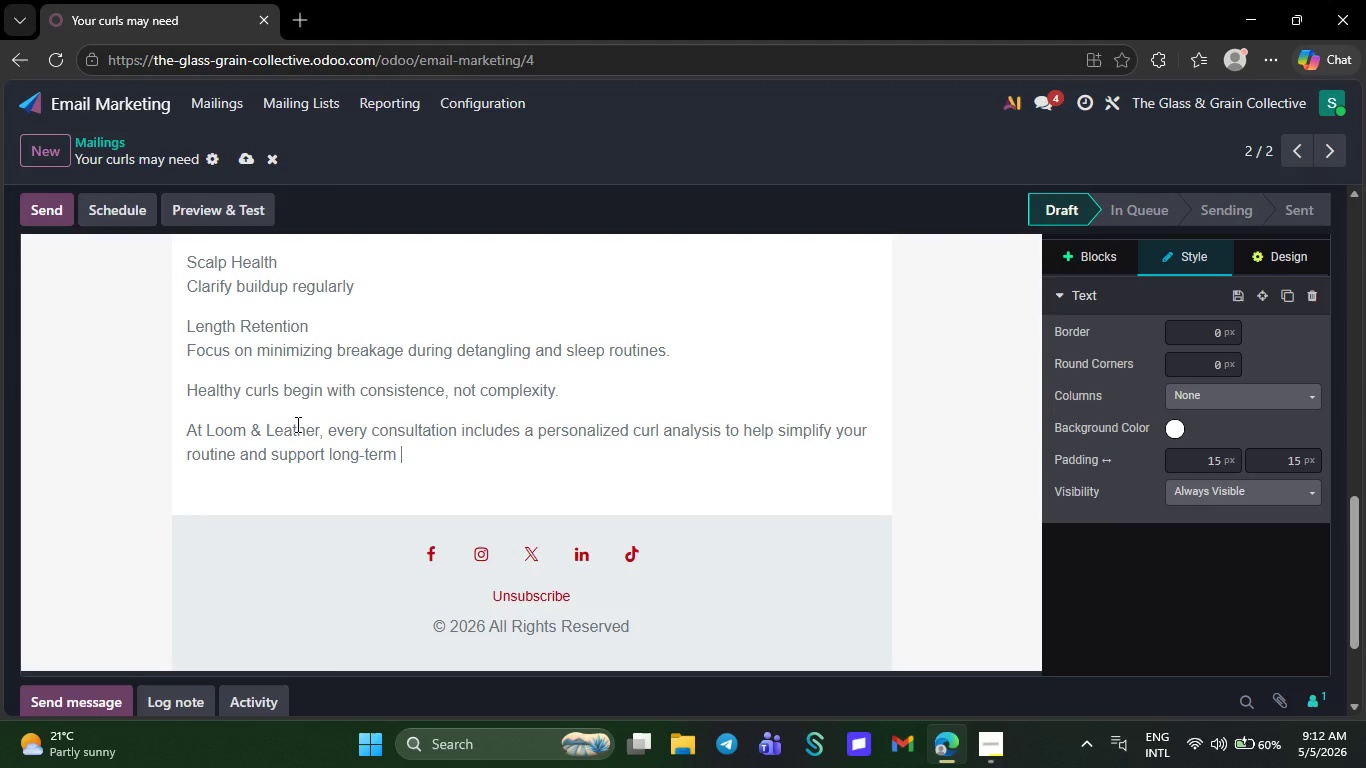 
wait(7.03)
 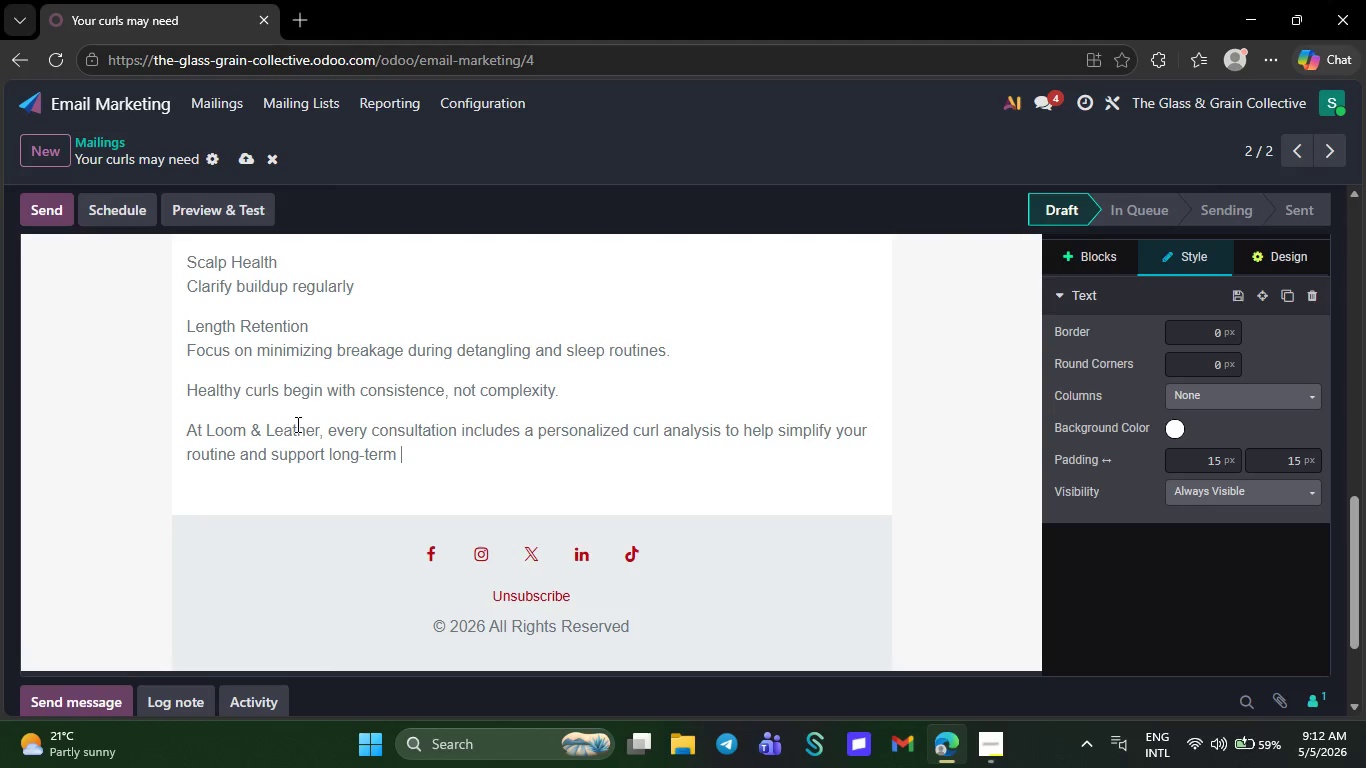 
type(hai)
 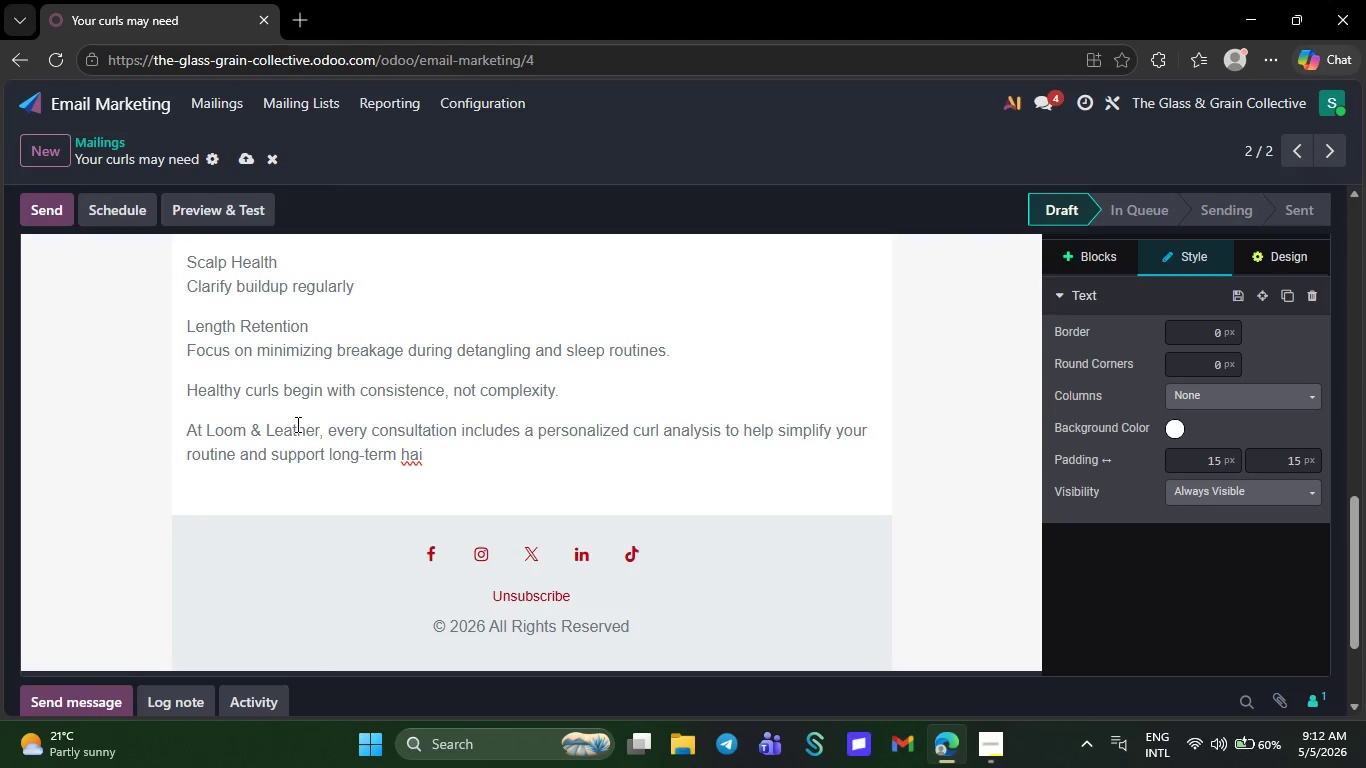 
wait(6.34)
 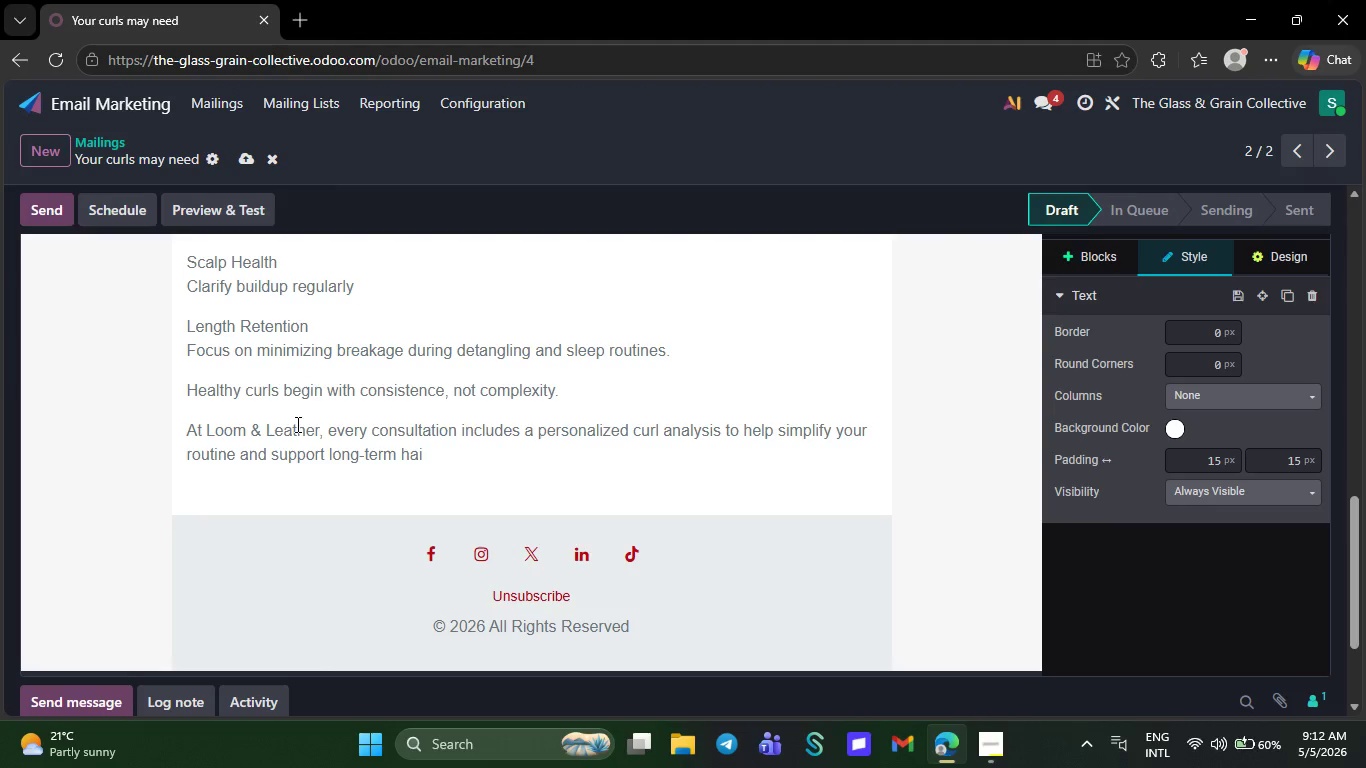 
key(R)
 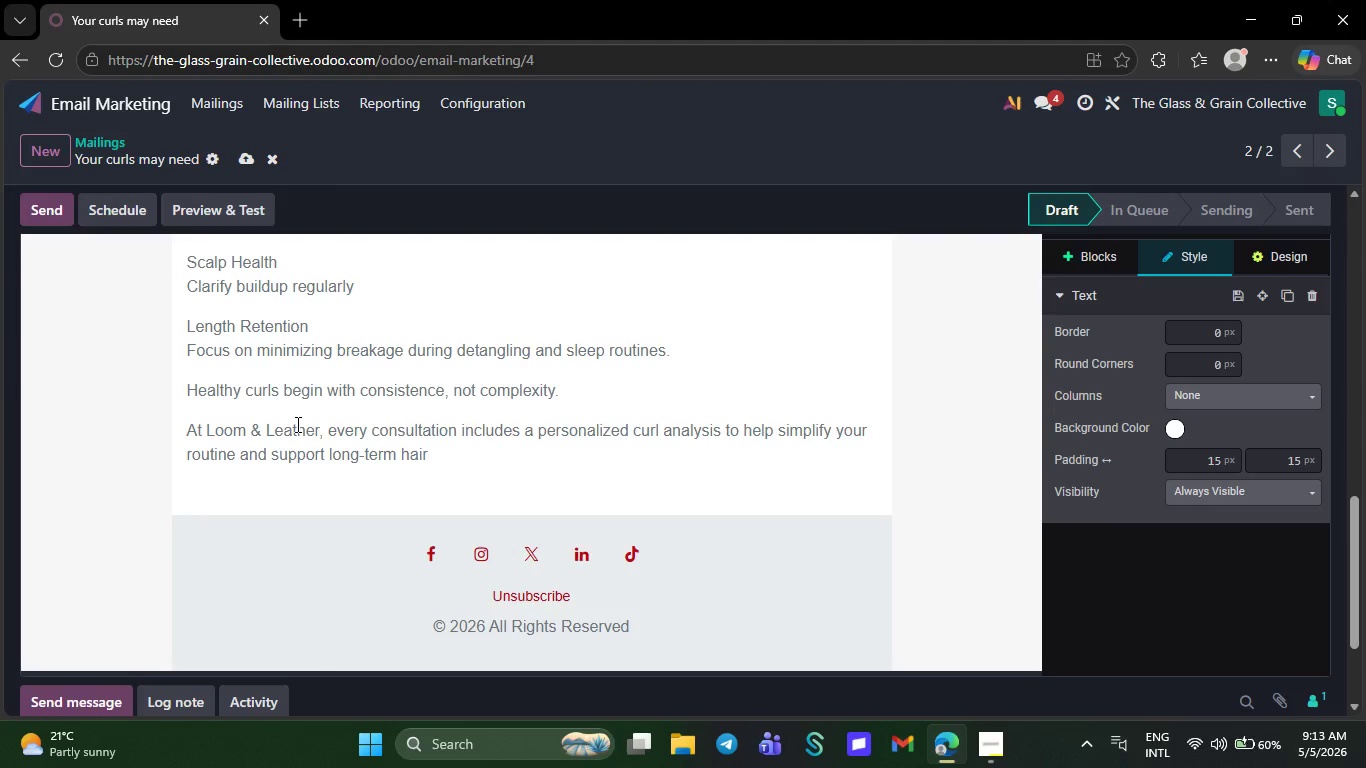 
key(Space)
 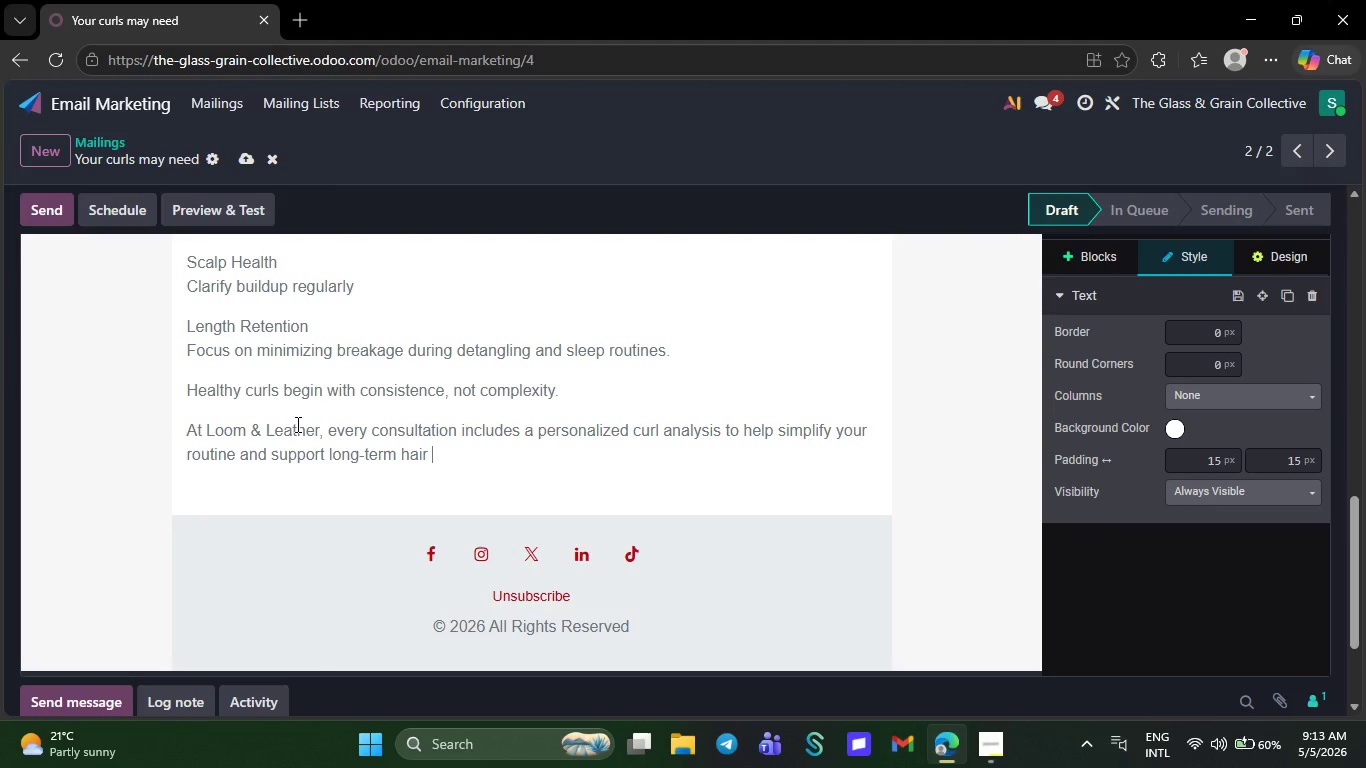 
type(health.)
 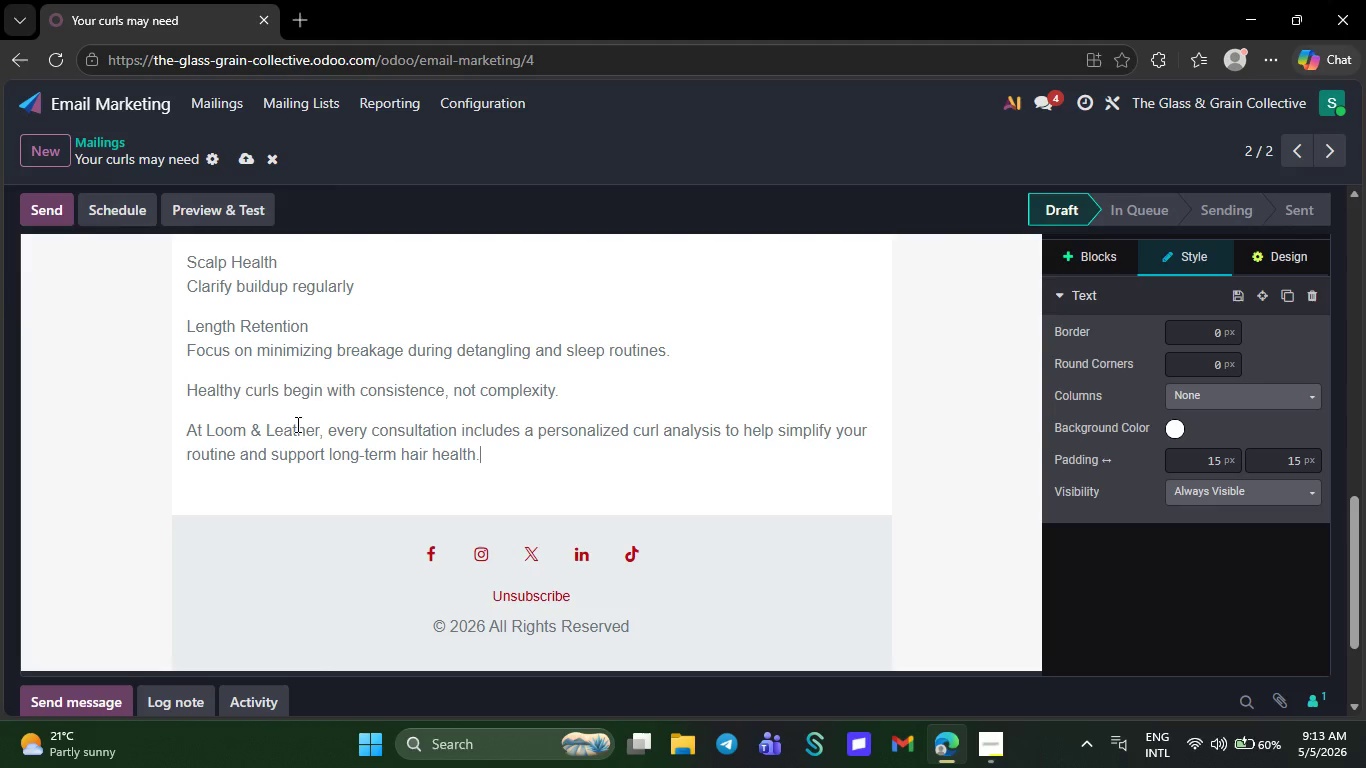 
wait(5.62)
 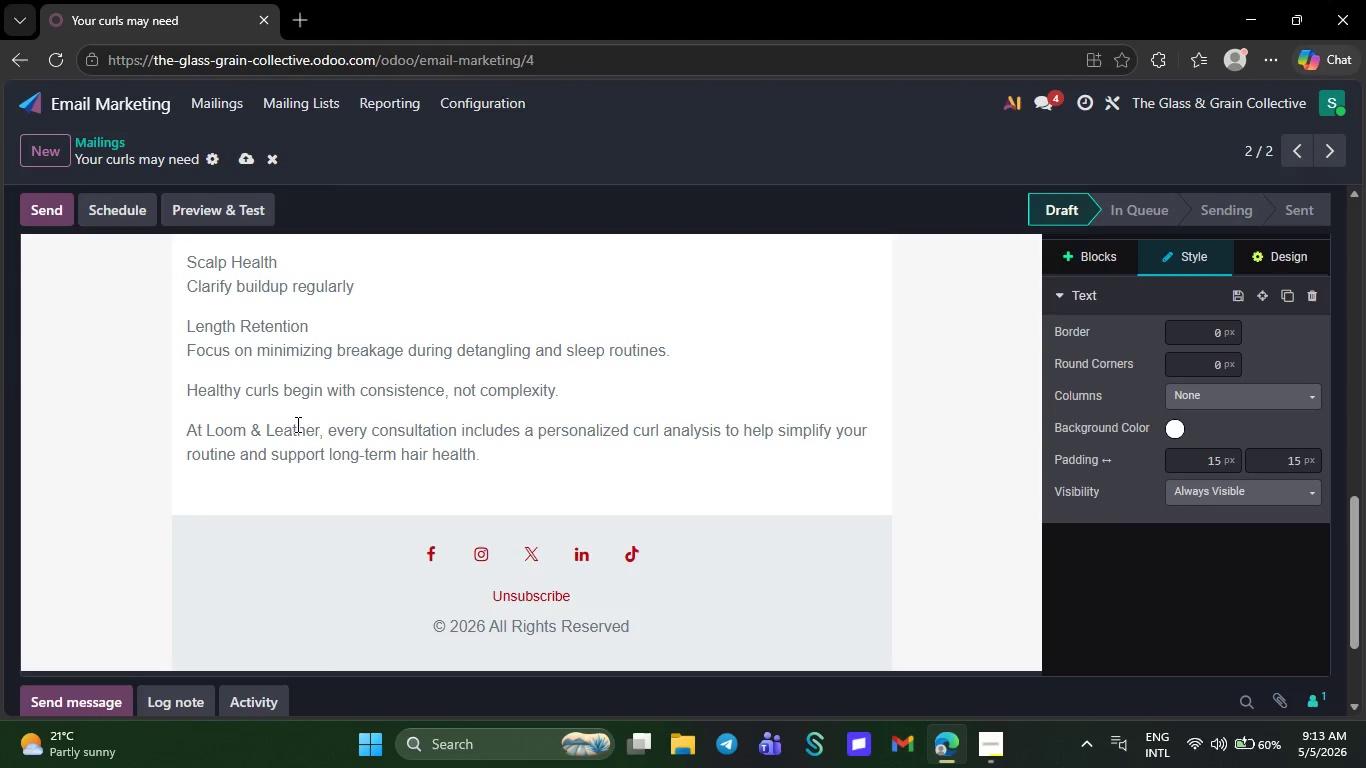 
key(NumpadEnter)
 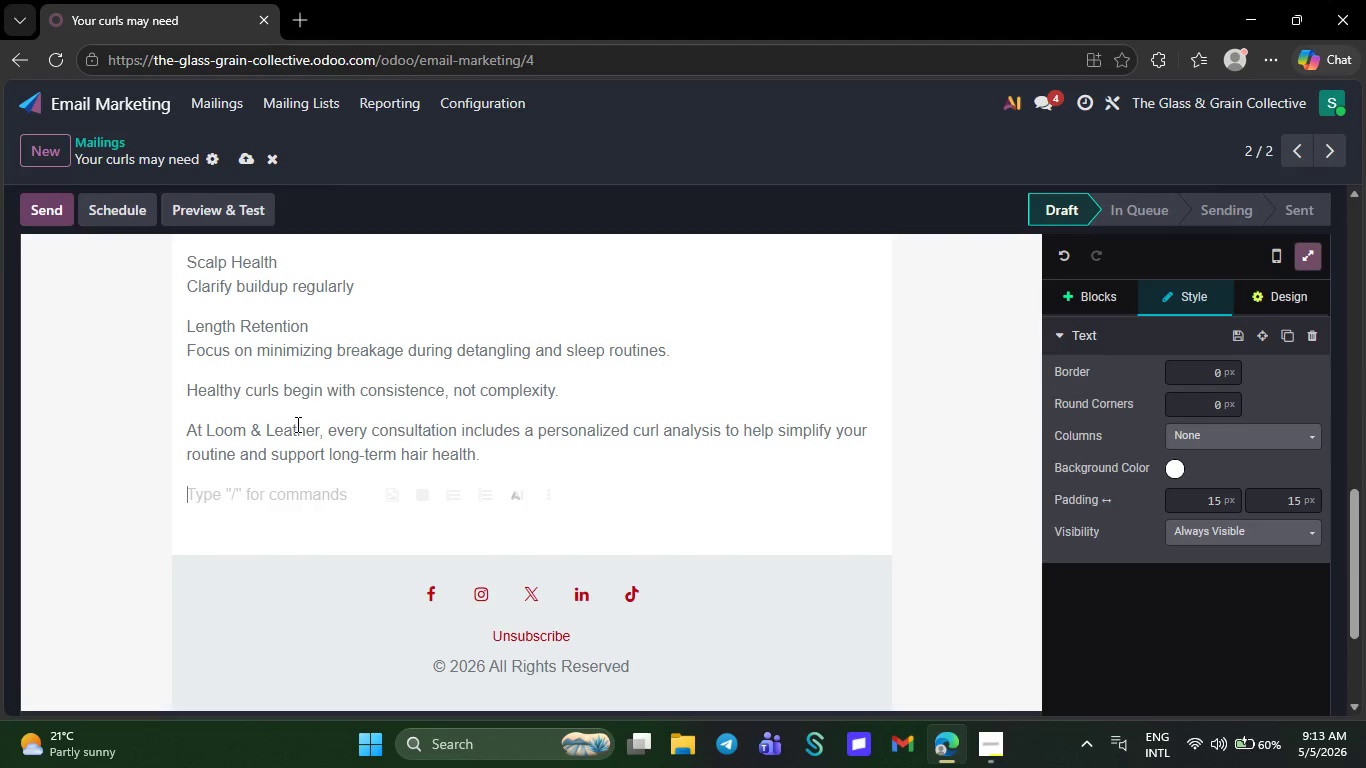 
key(CapsLock)
 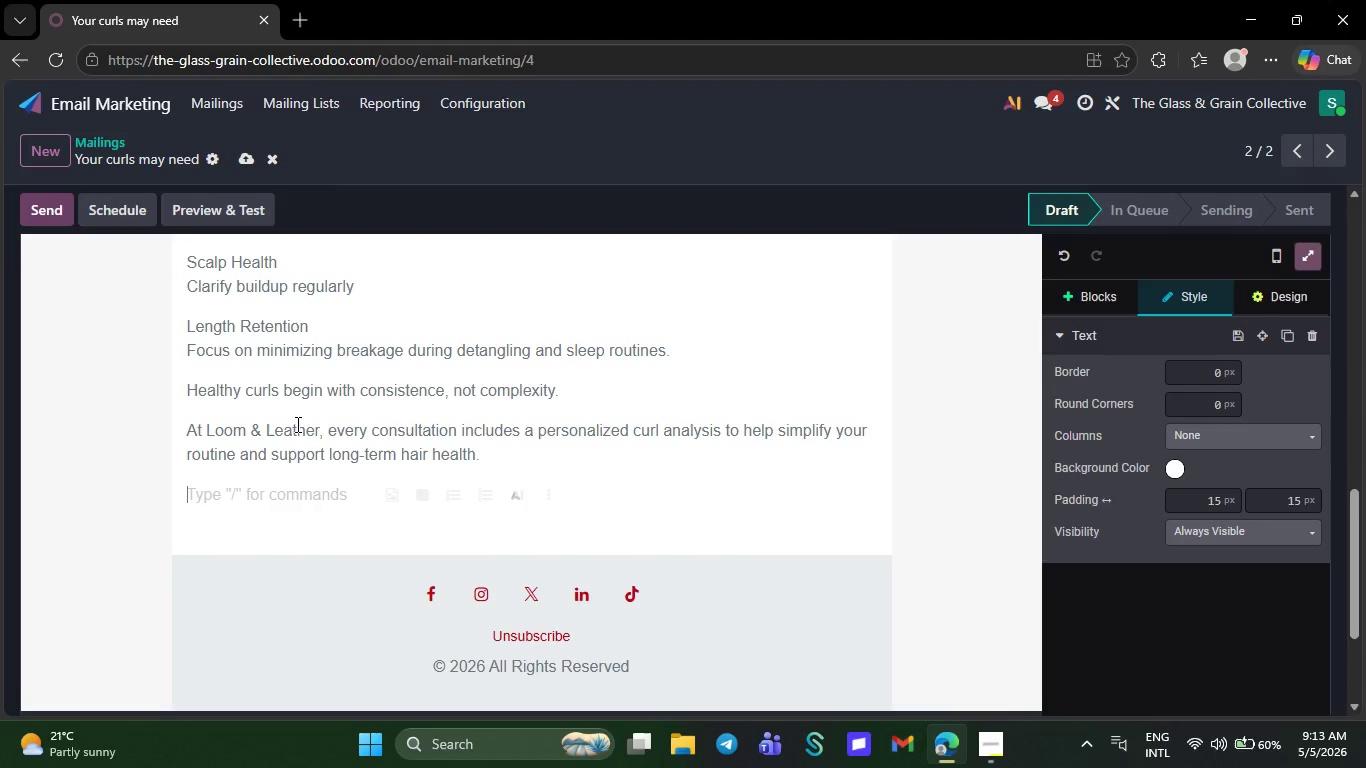 
key(CapsLock)
 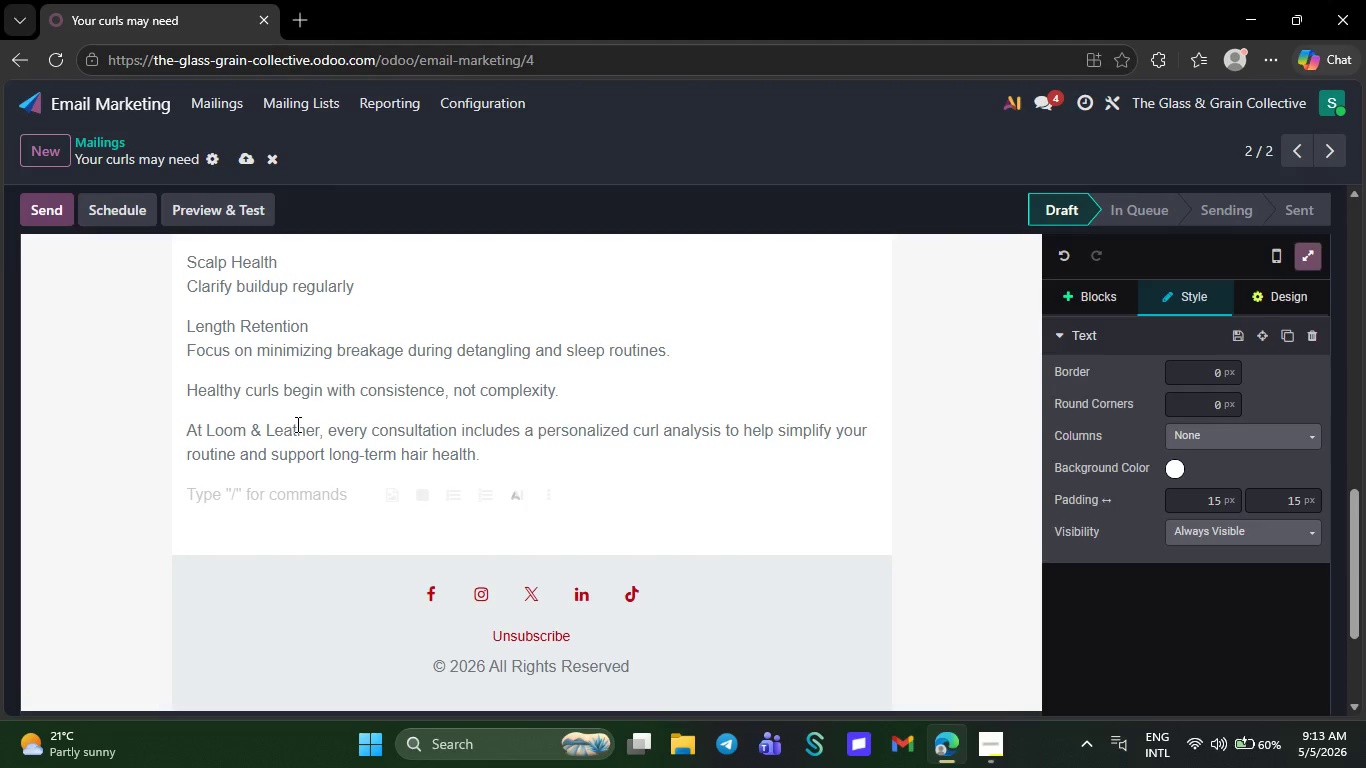 
key(CapsLock)
 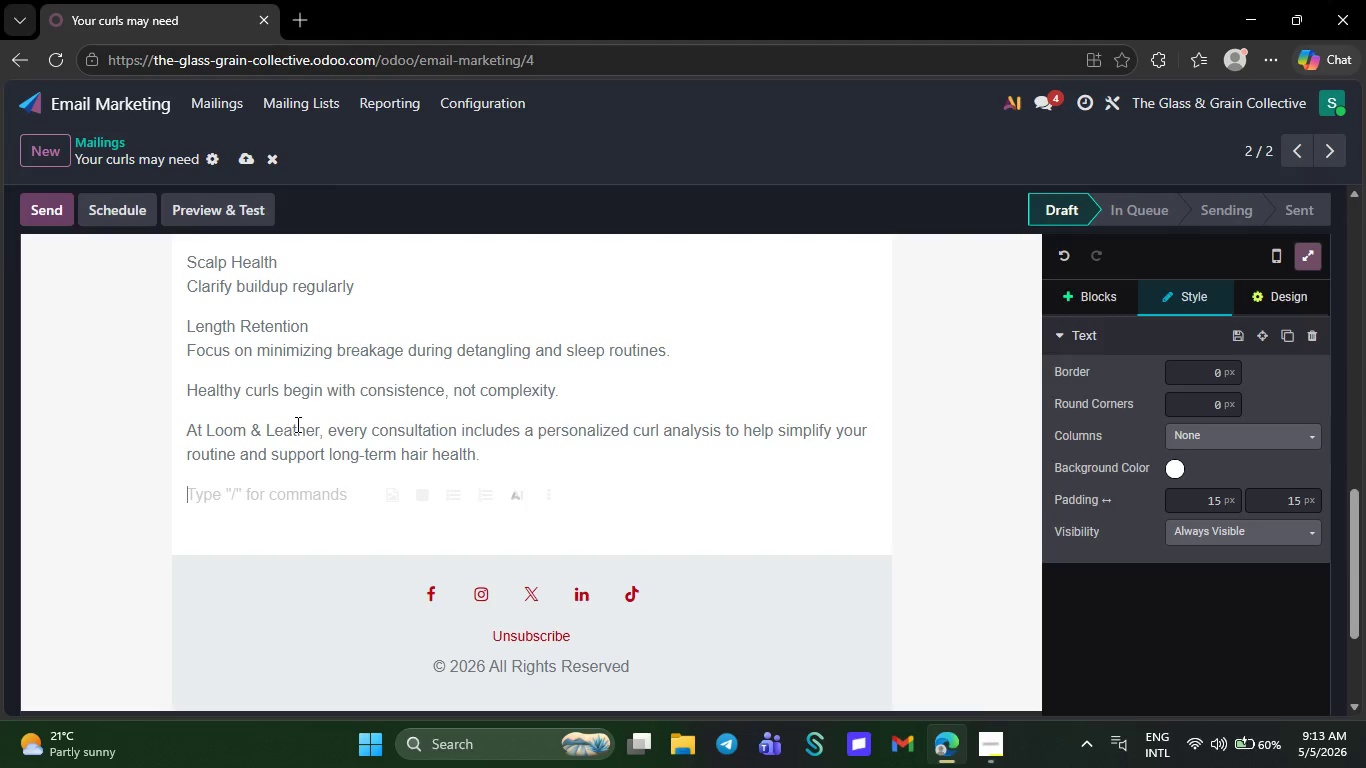 
key(CapsLock)
 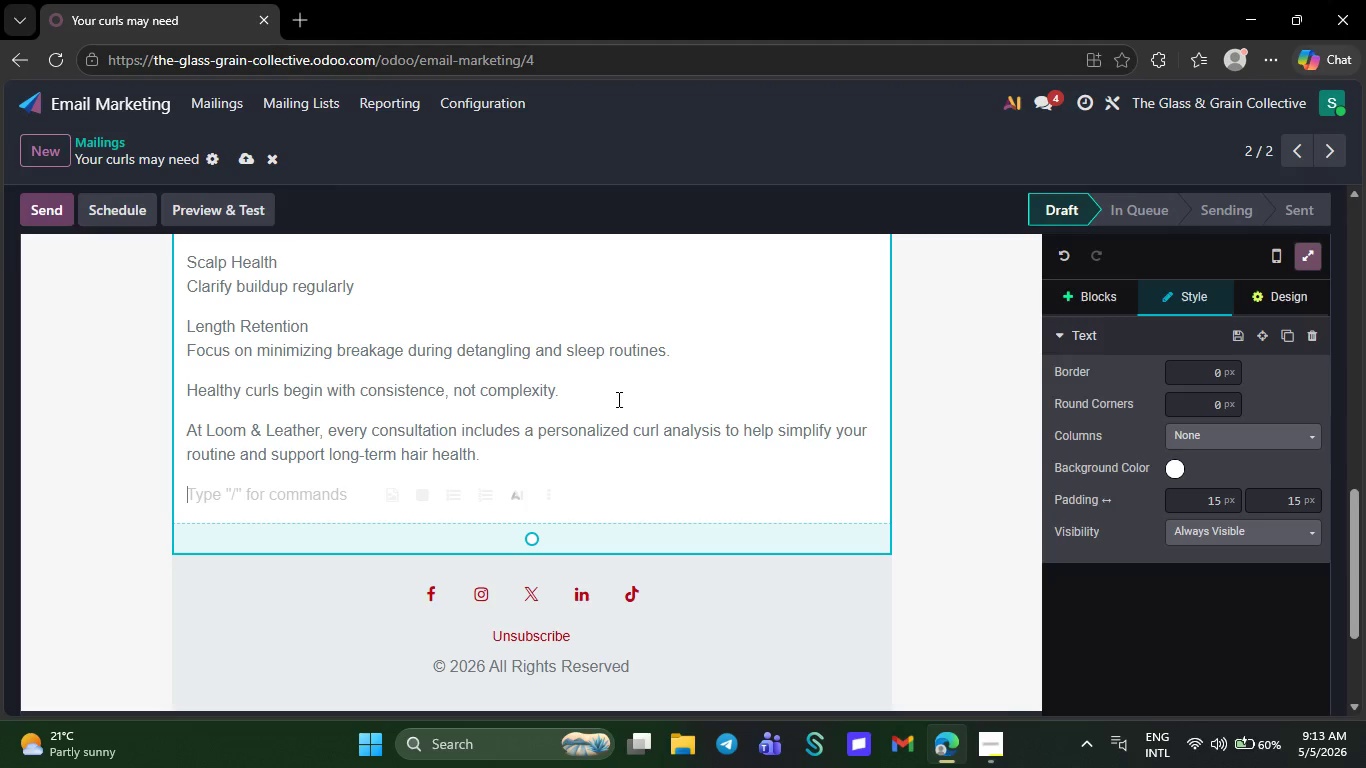 
type(Best regards,)
 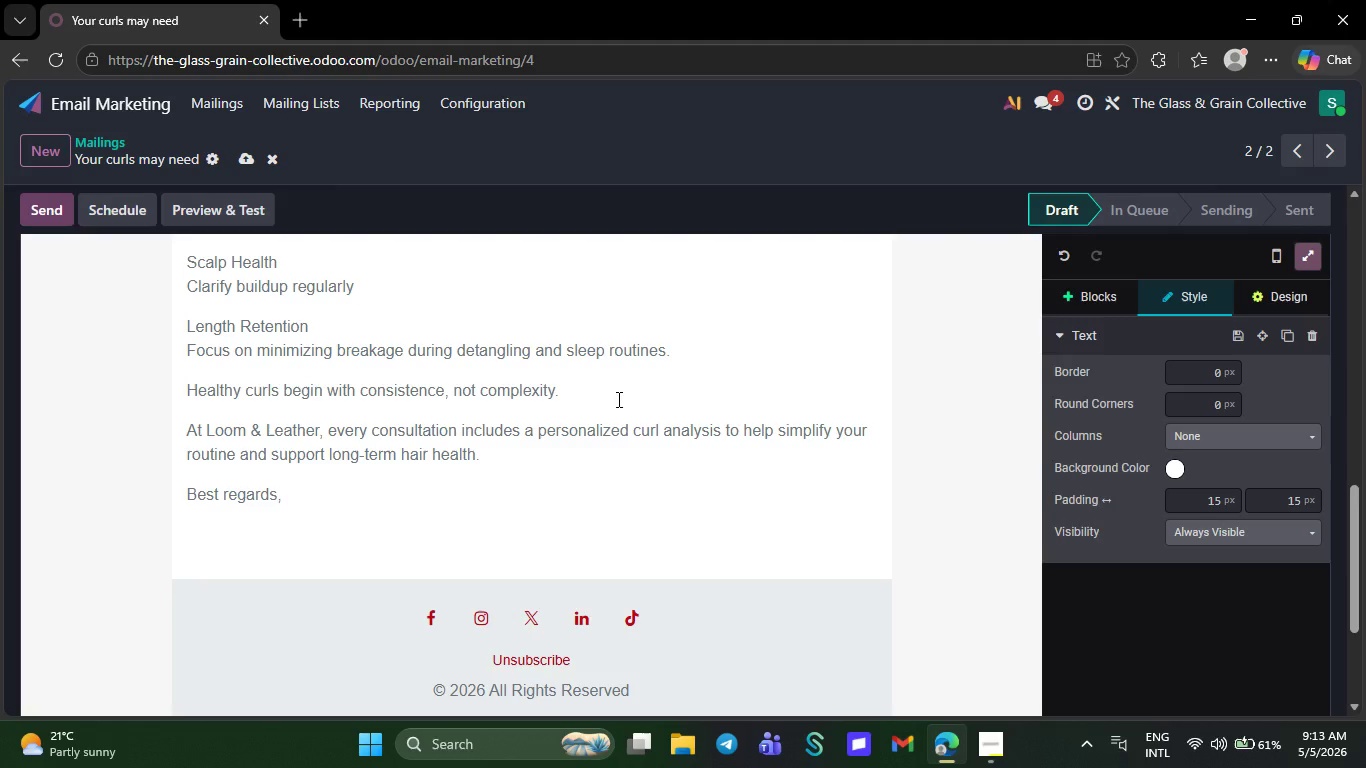 
key(Shift+Enter)
 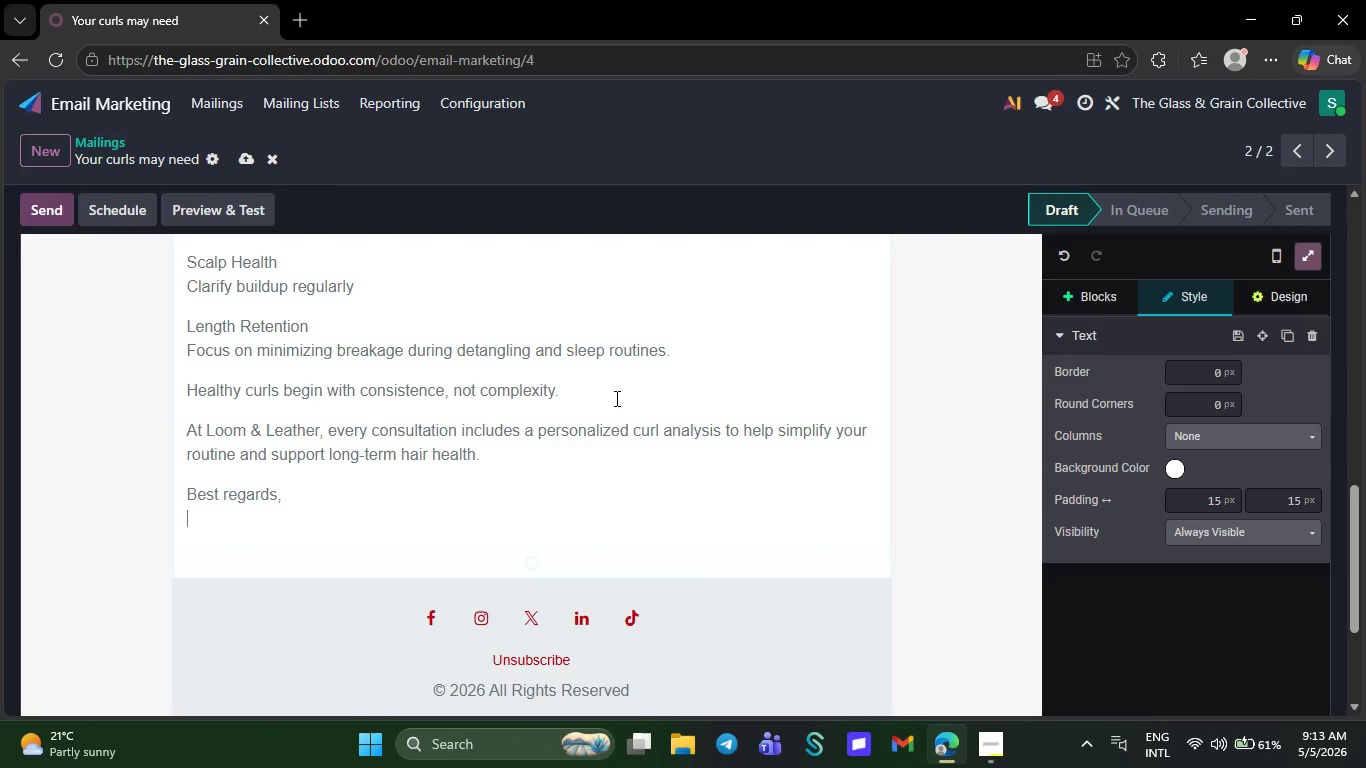 
scroll: coordinate [570, 453], scroll_direction: up, amount: 11.0
 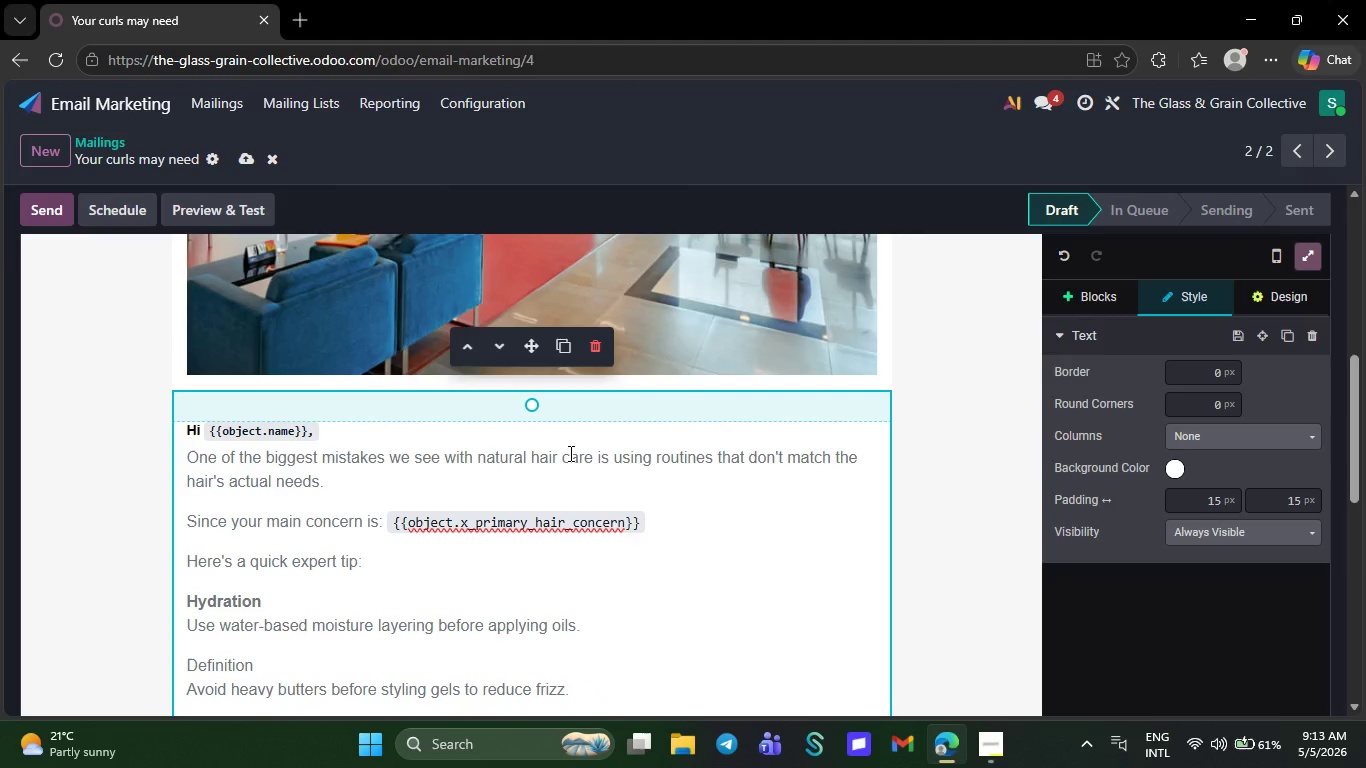 
scroll: coordinate [562, 483], scroll_direction: down, amount: 11.0
 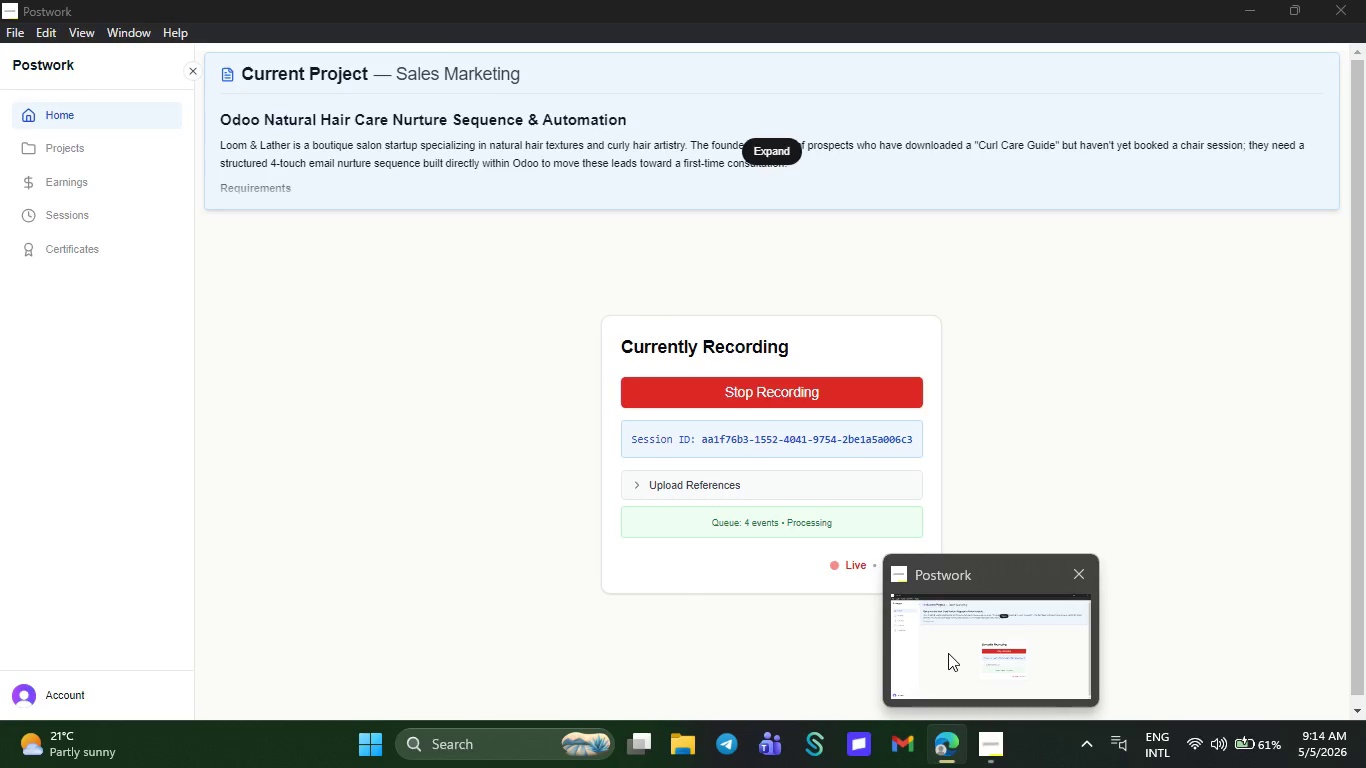 
wait(12.55)
 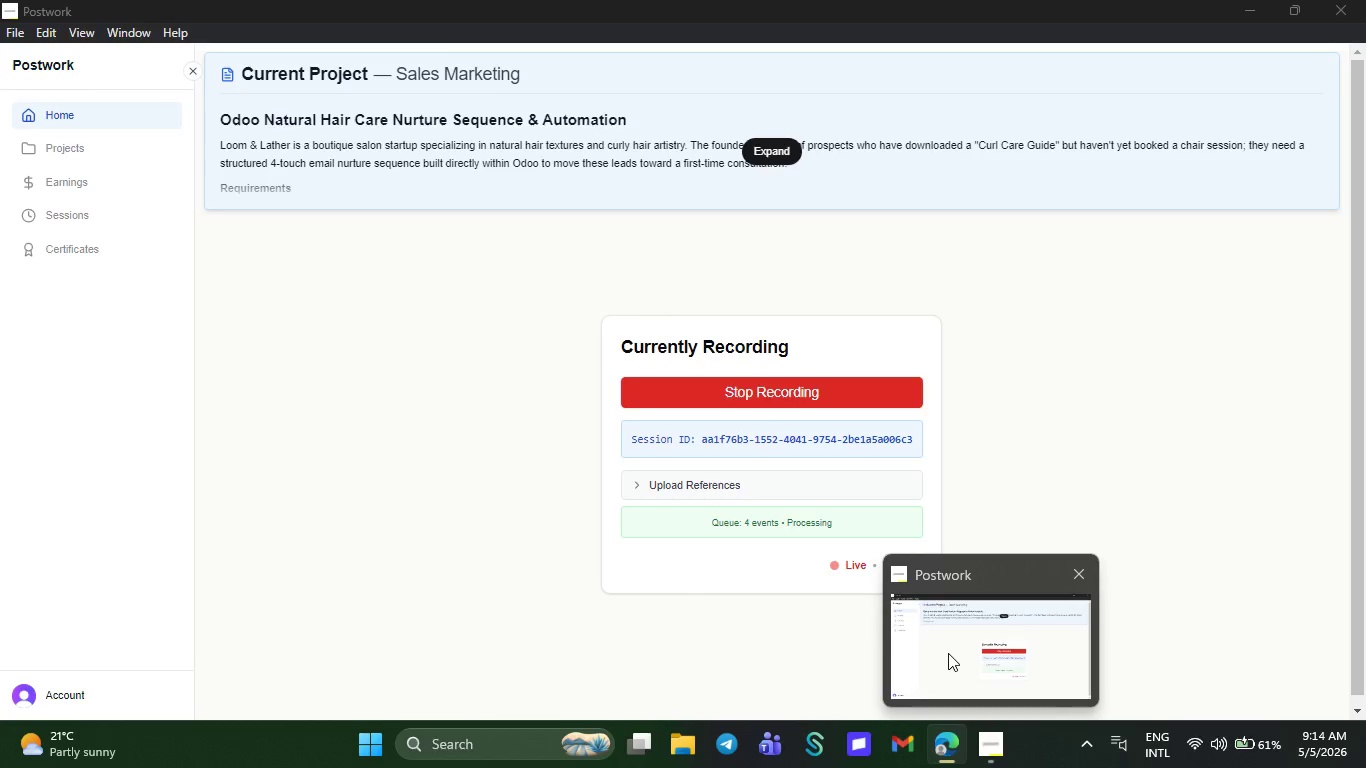 
left_click([990, 730])
 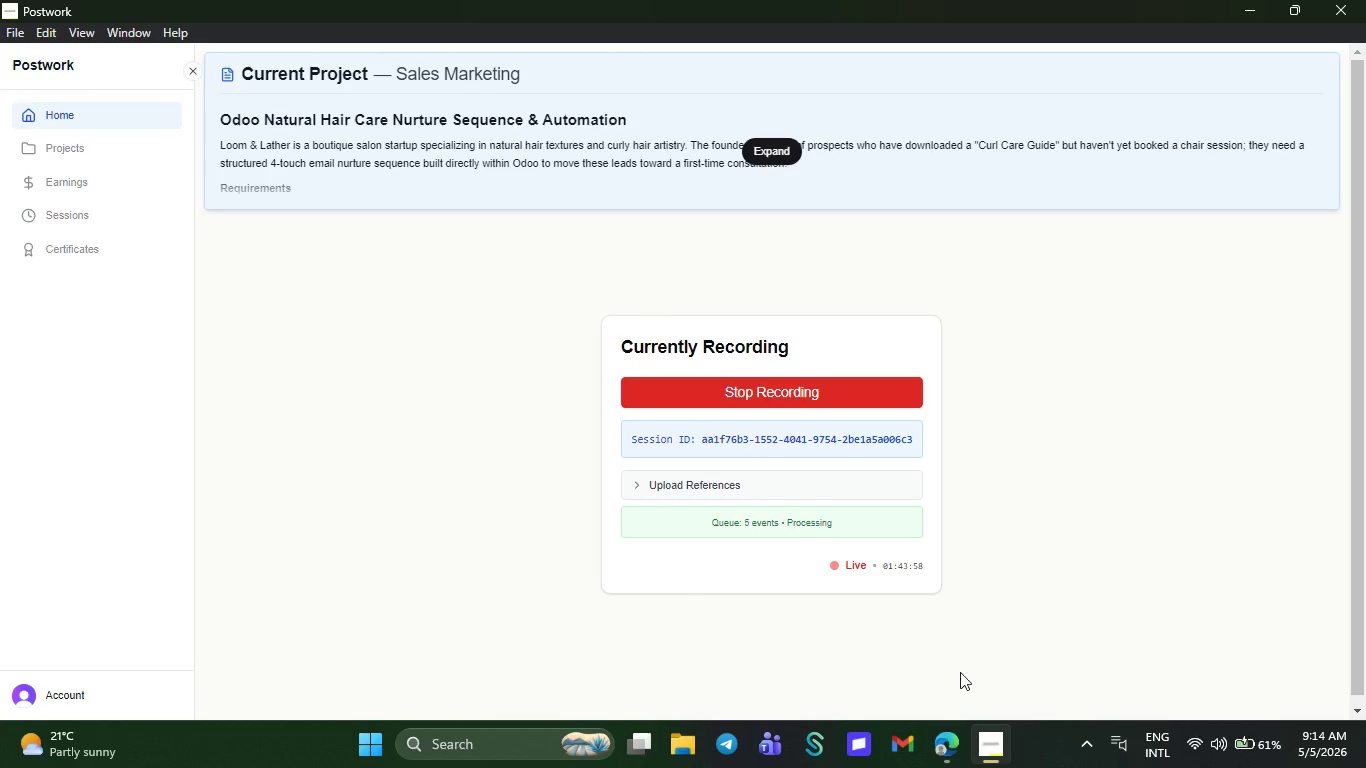 
mouse_move([978, 699])
 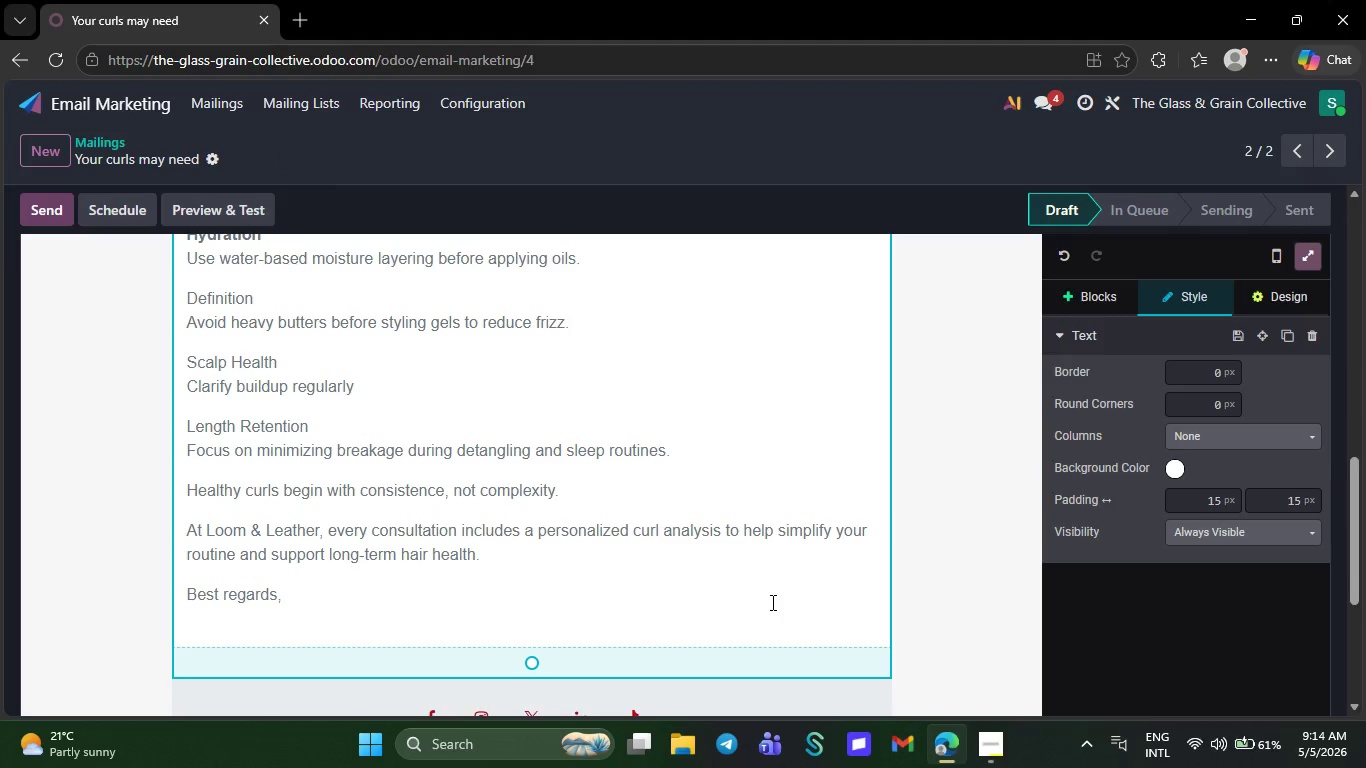 
wait(6.47)
 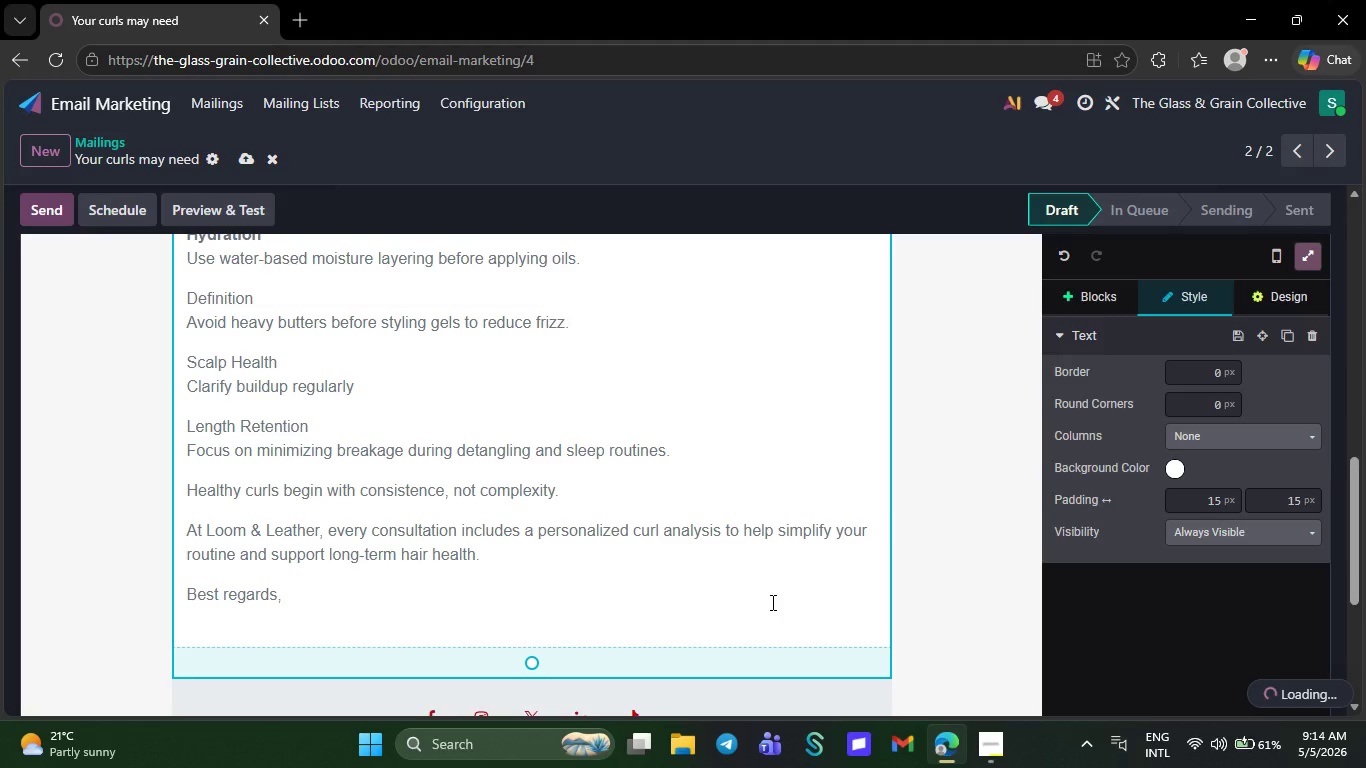 
type(Loom )
 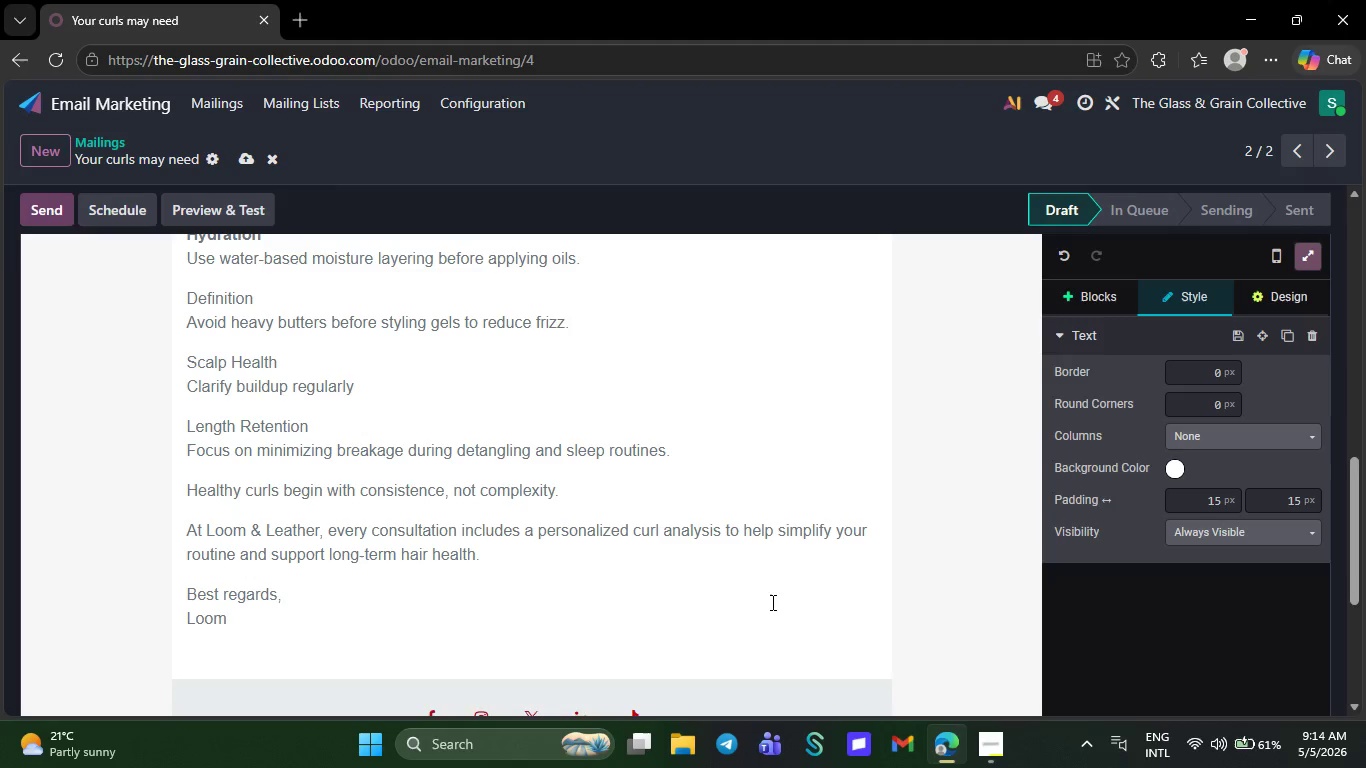 
key(Shift+ShiftRight)
 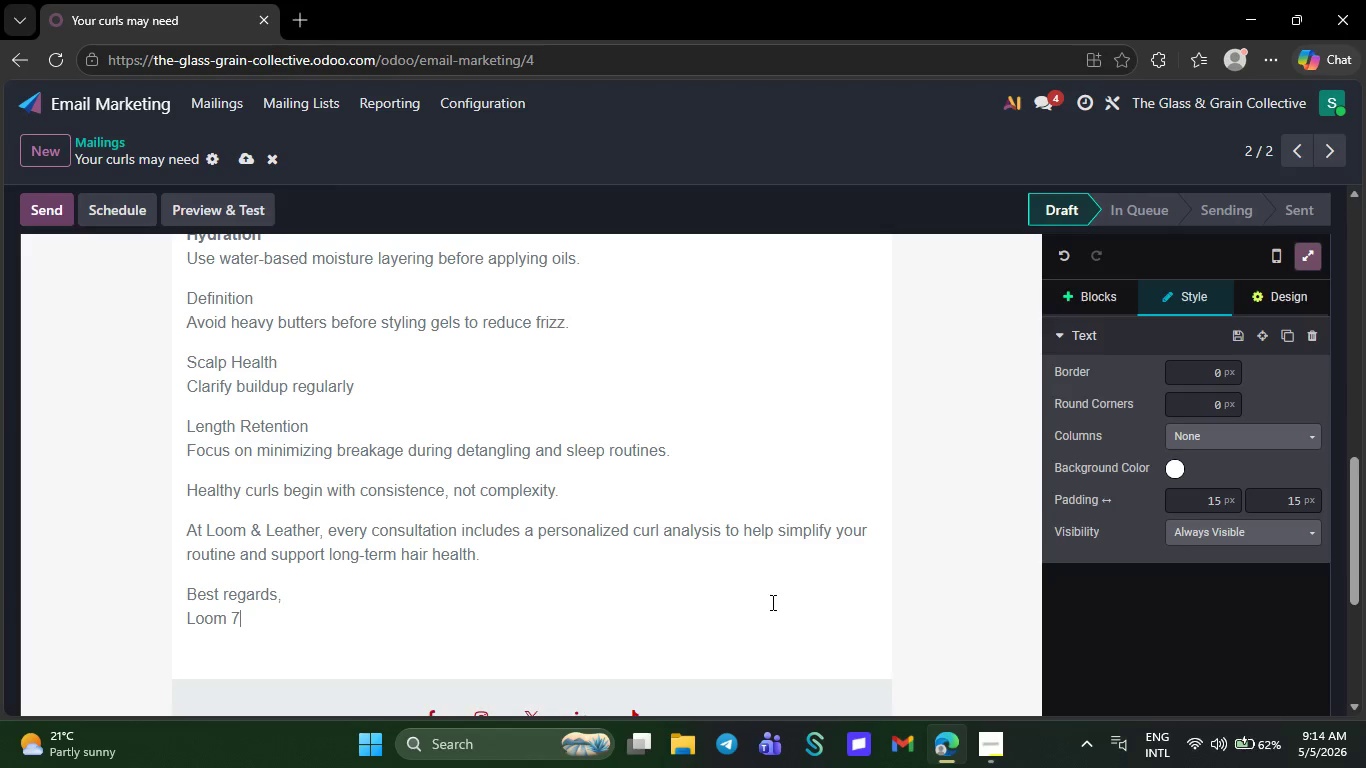 
key(7)
 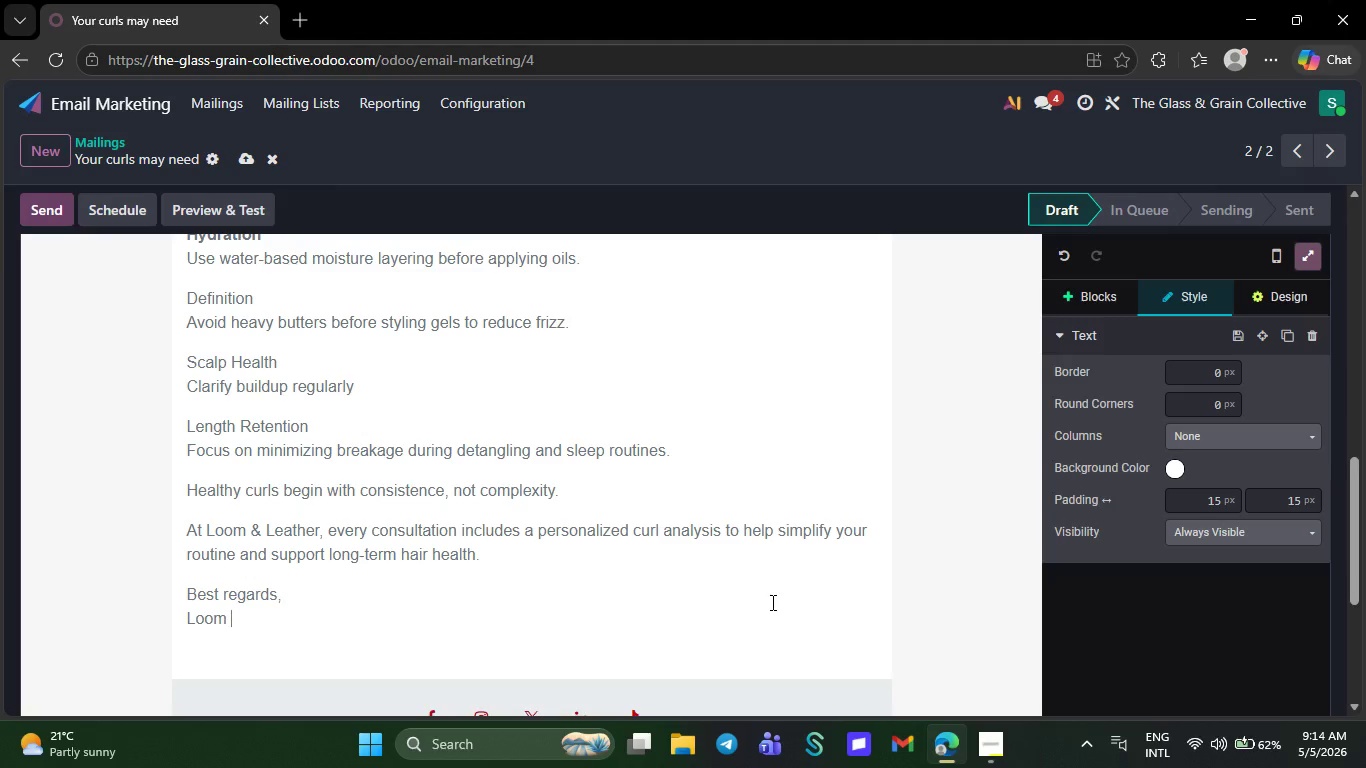 
key(Backspace)
 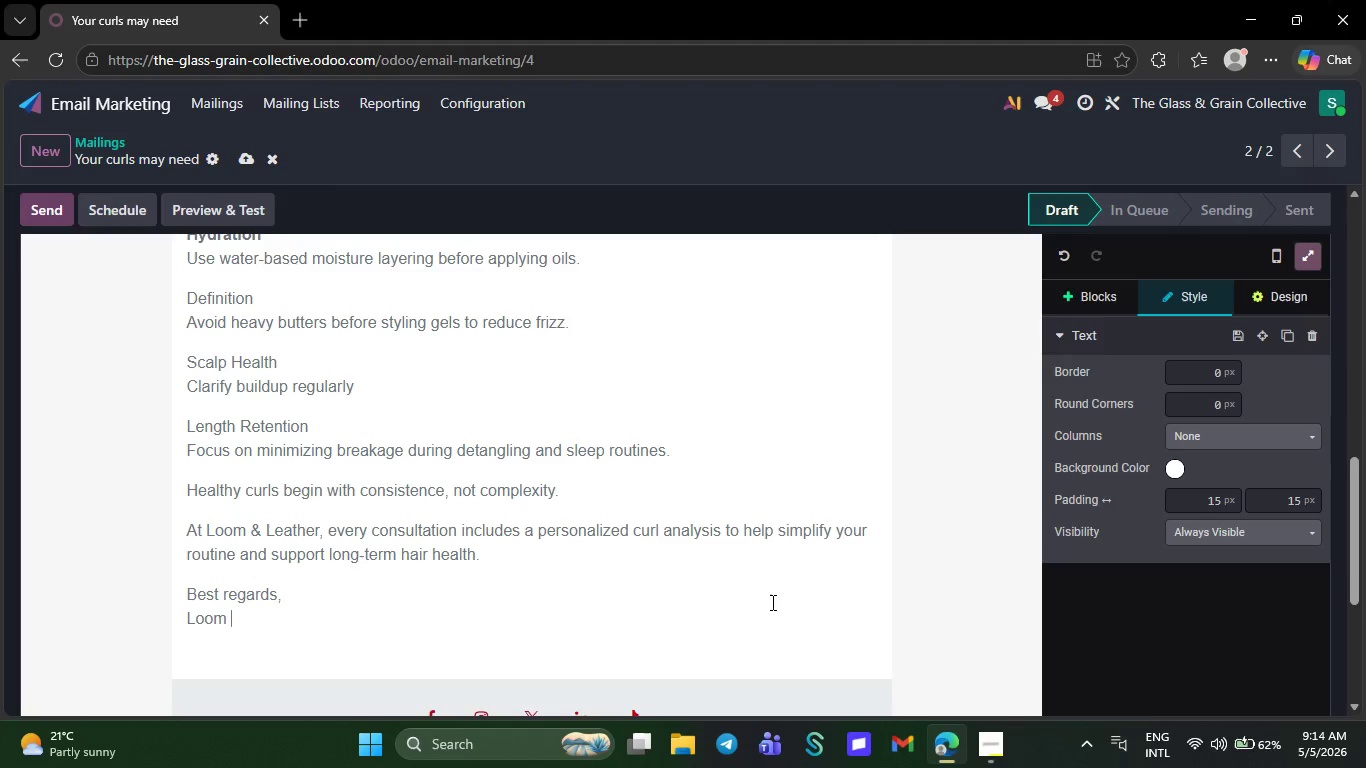 
type(& Lather)
 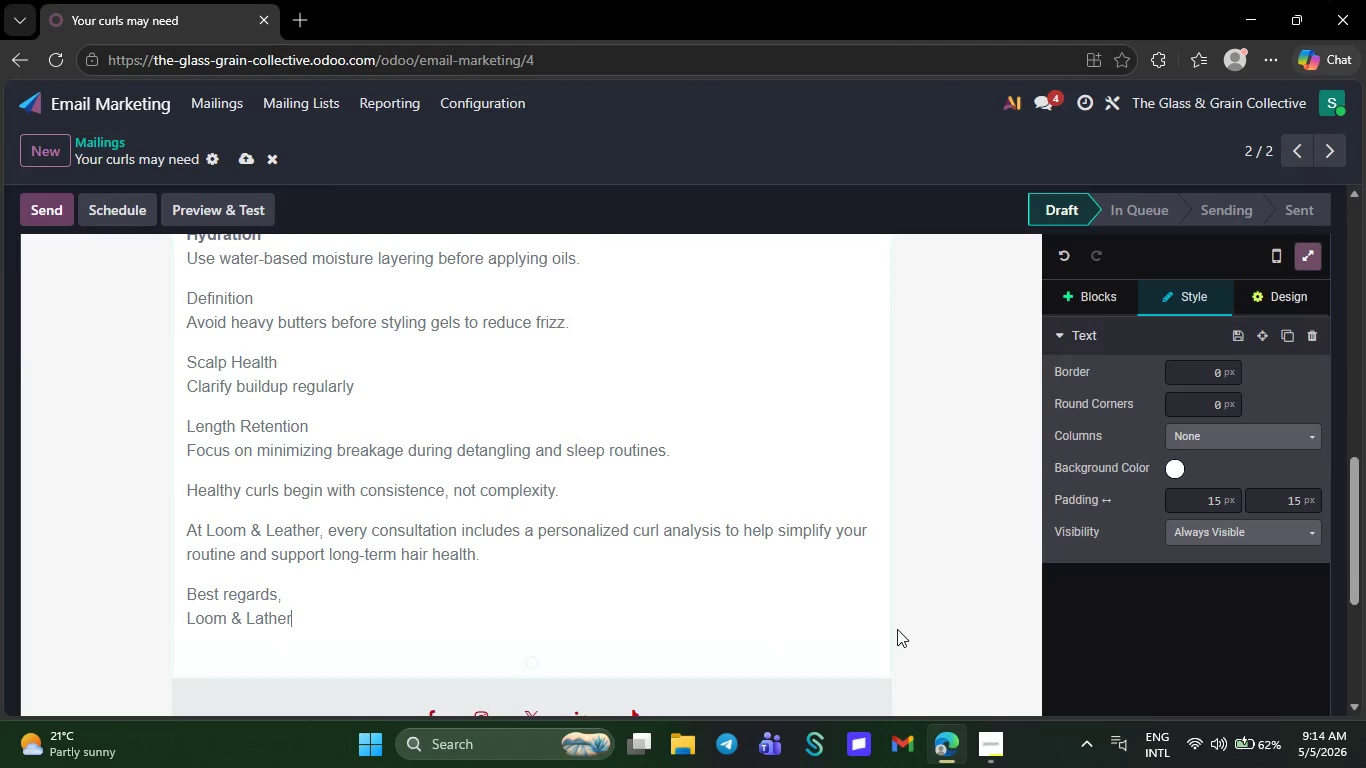 
left_click([1107, 290])
 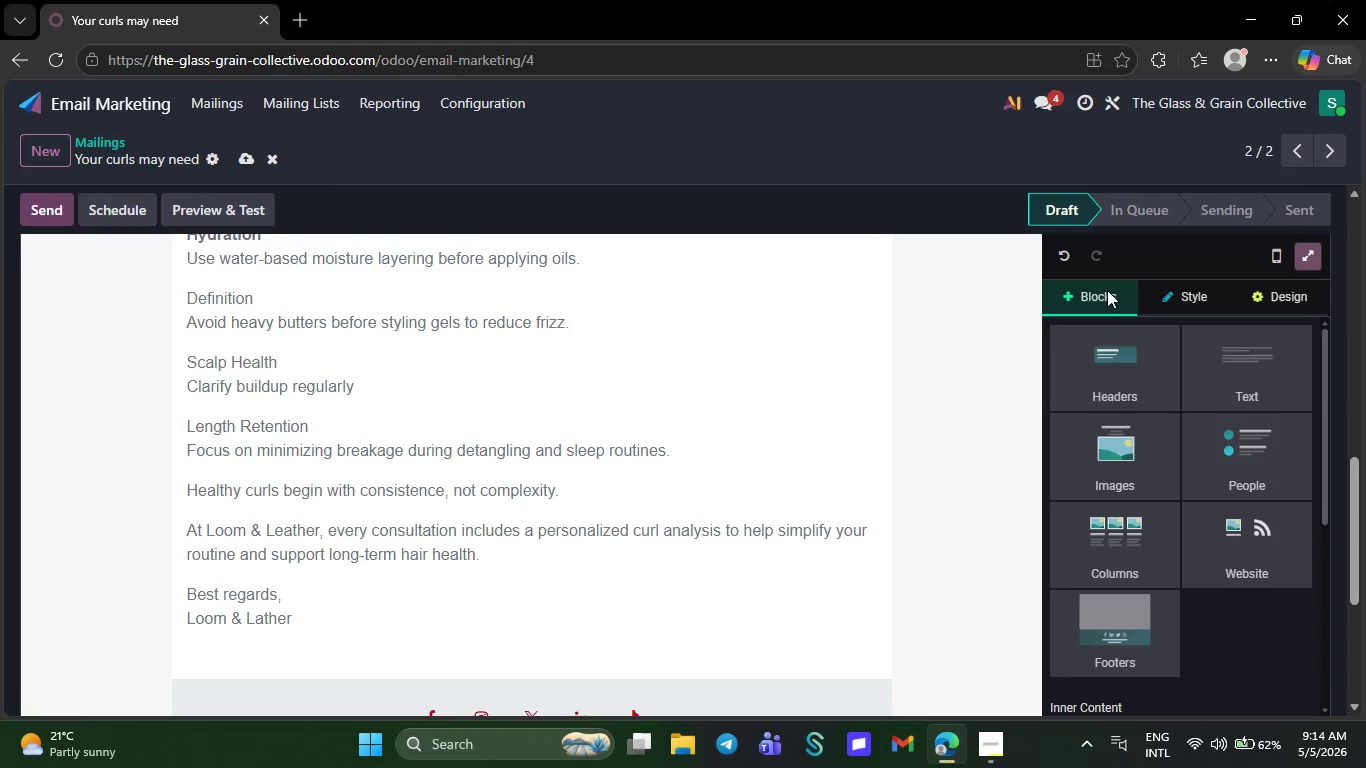 
scroll: coordinate [1191, 663], scroll_direction: down, amount: 16.0
 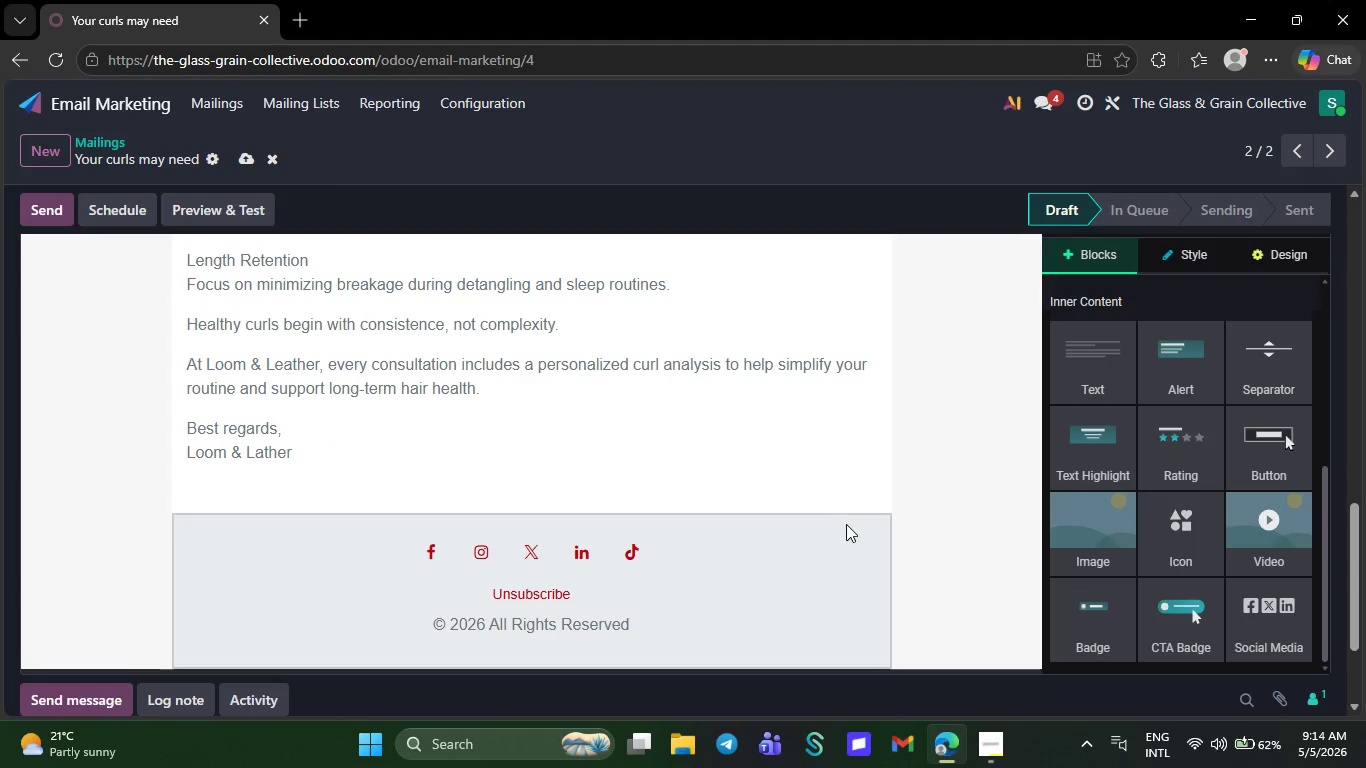 
scroll: coordinate [846, 524], scroll_direction: up, amount: 1.0
 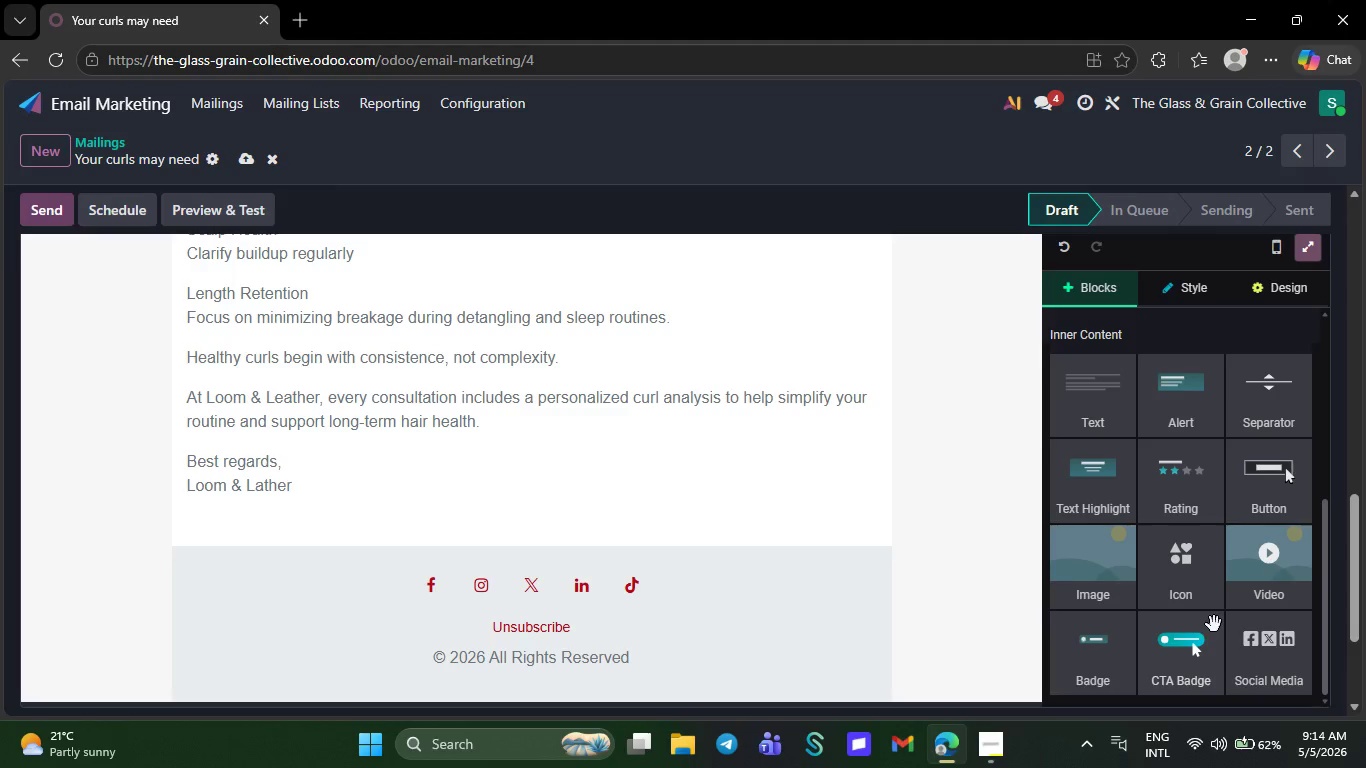 
wait(5.3)
 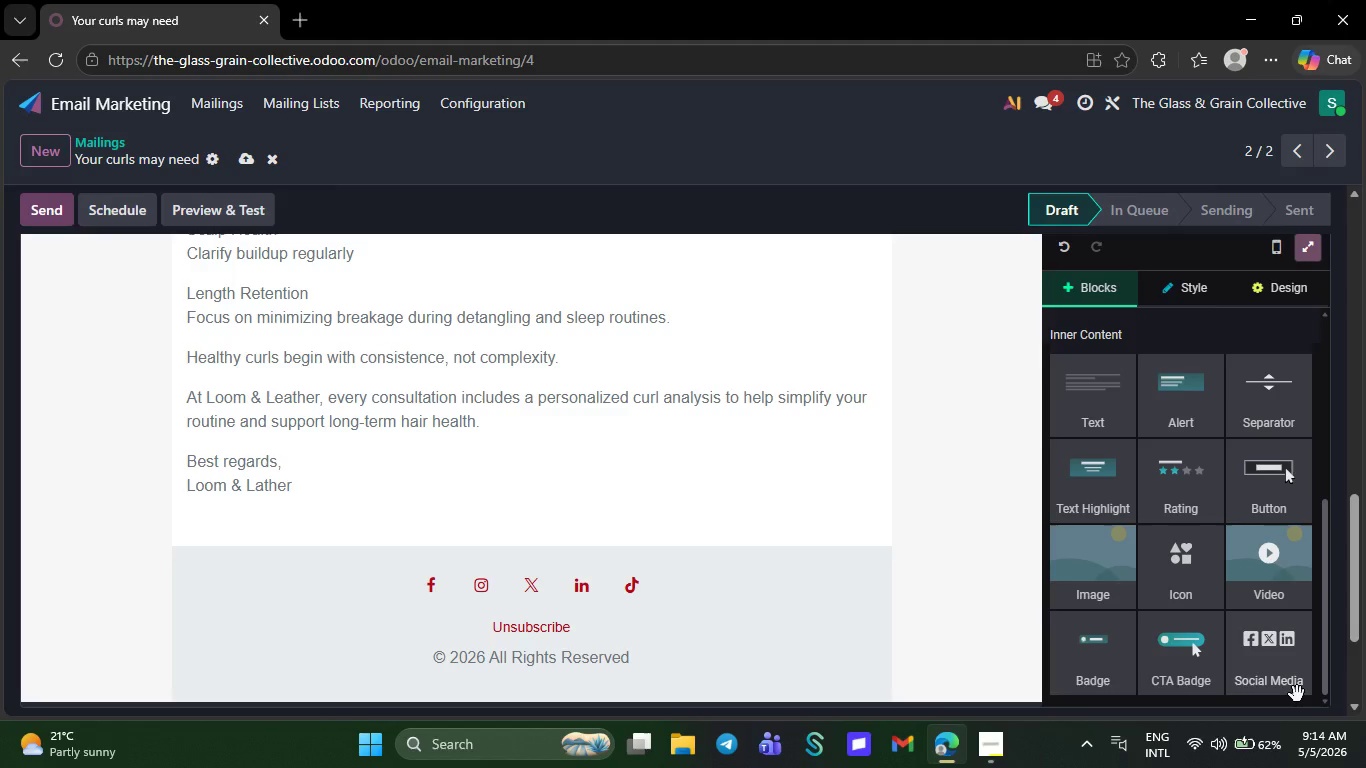 
left_click_drag(start_coordinate=[1192, 666], to_coordinate=[739, 485])
 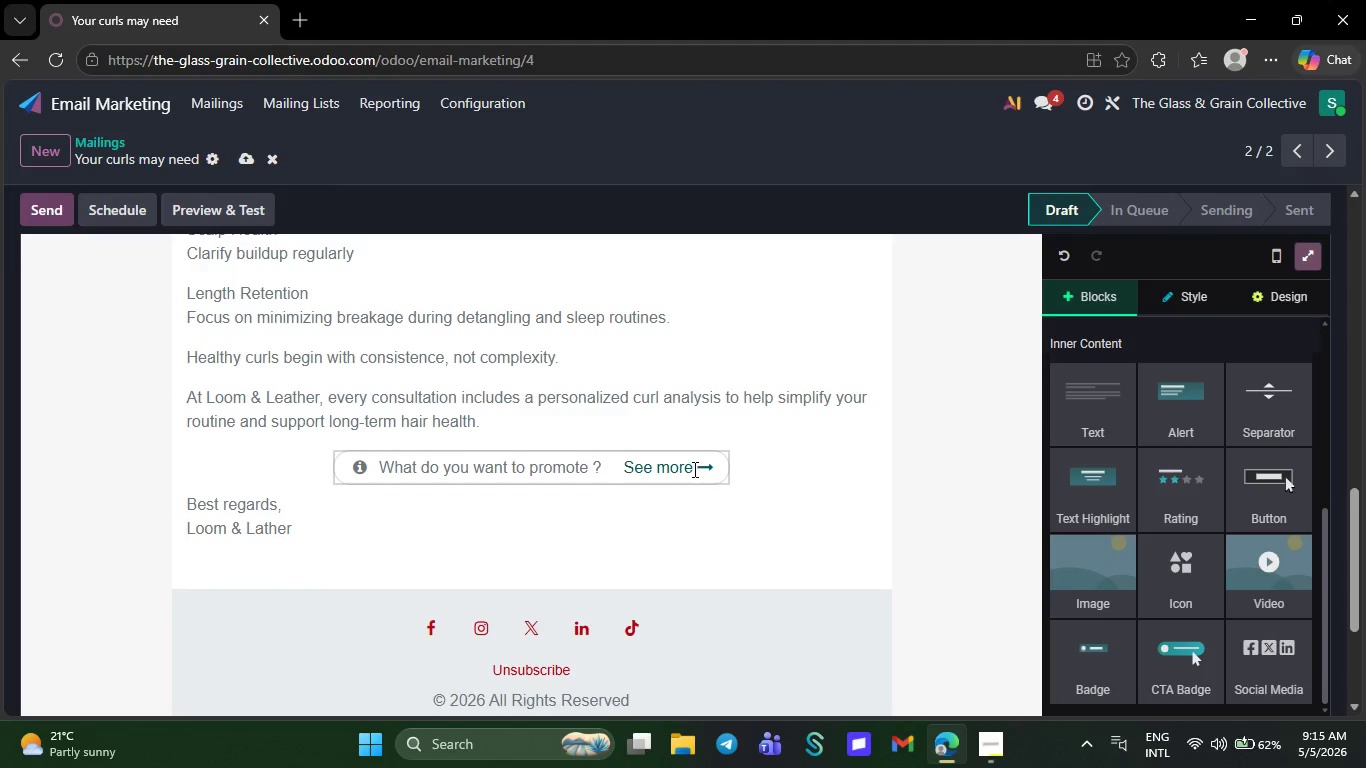 
left_click([690, 469])
 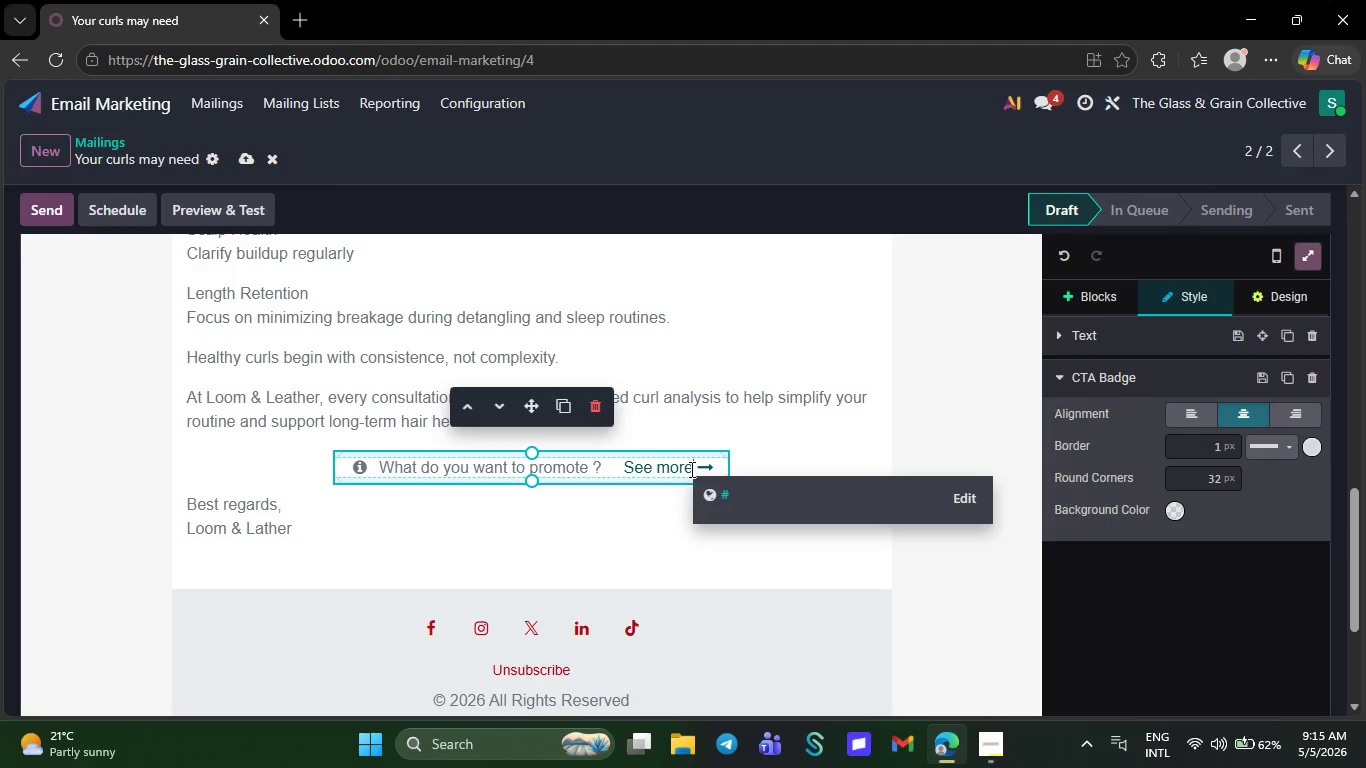 
key(Backspace)
 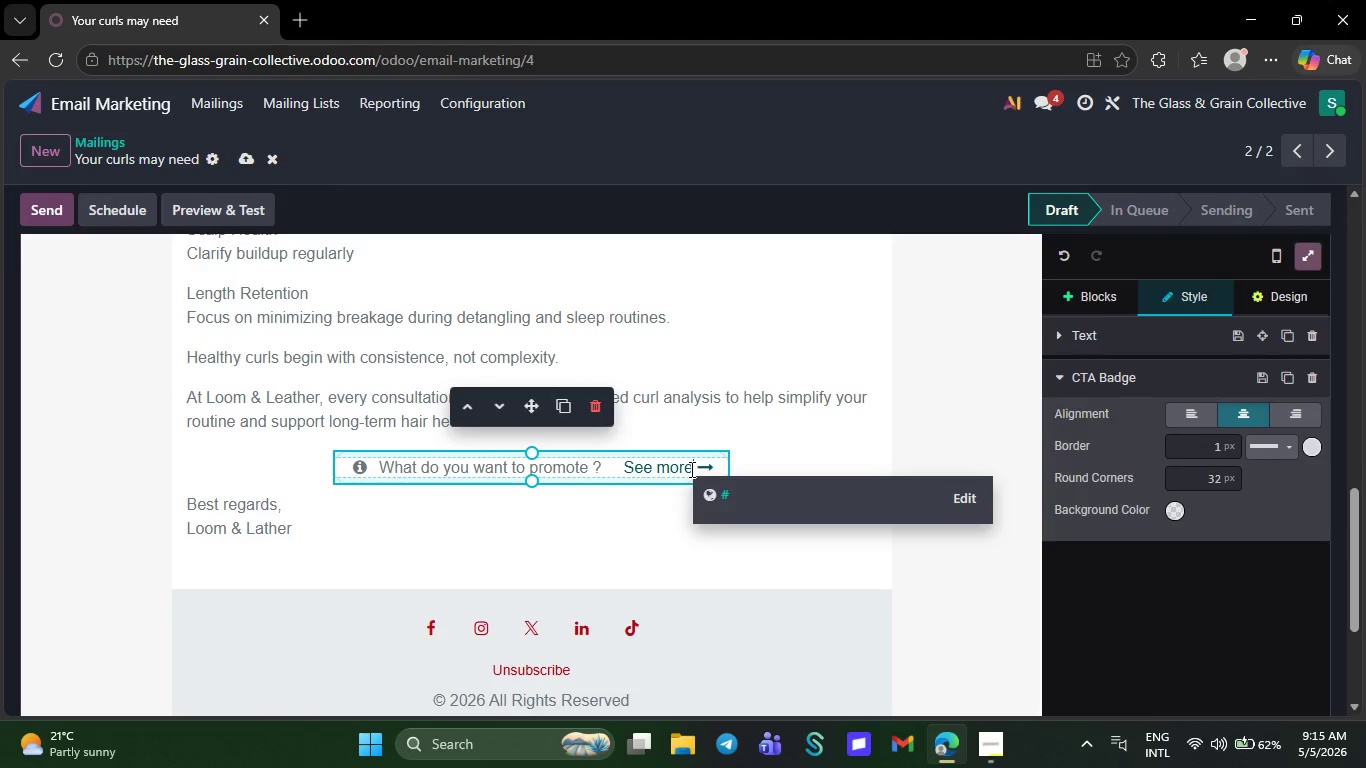 
key(Backspace)
 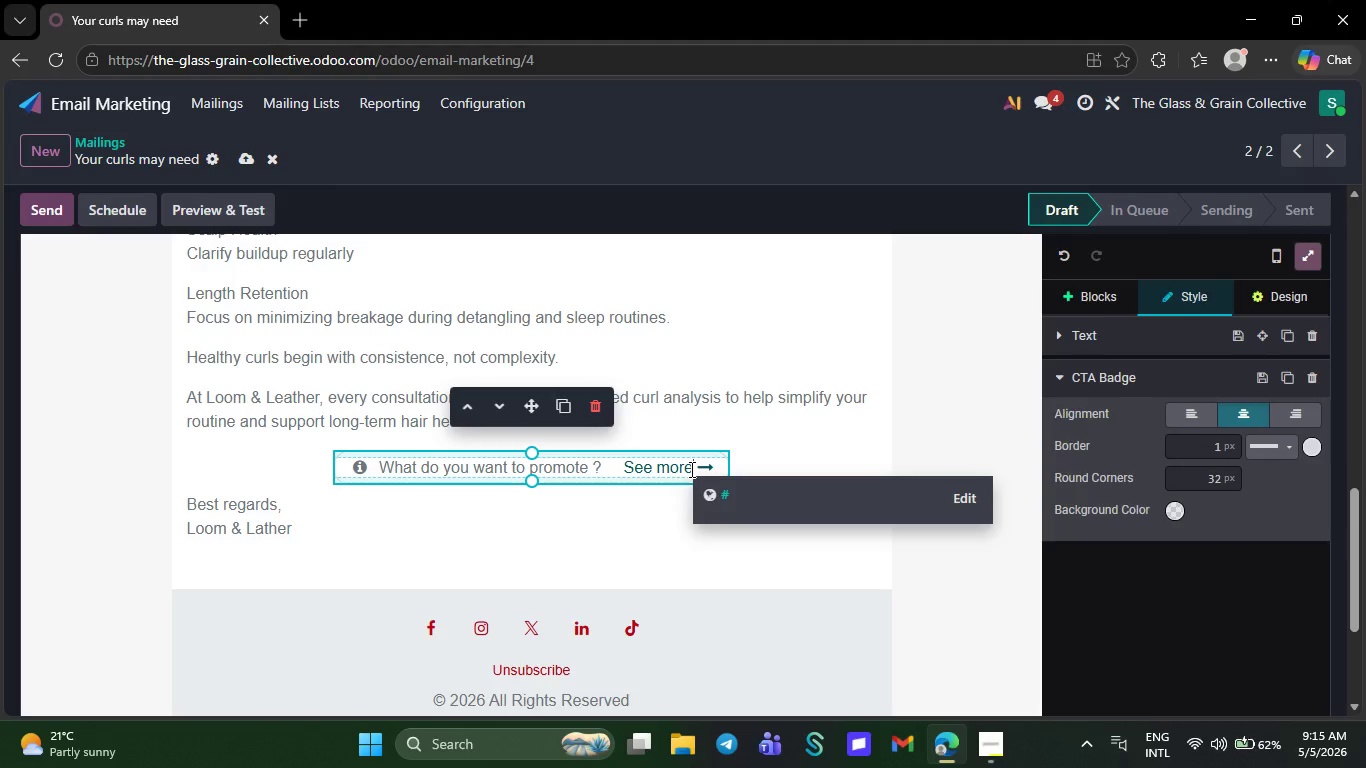 
key(Backspace)
 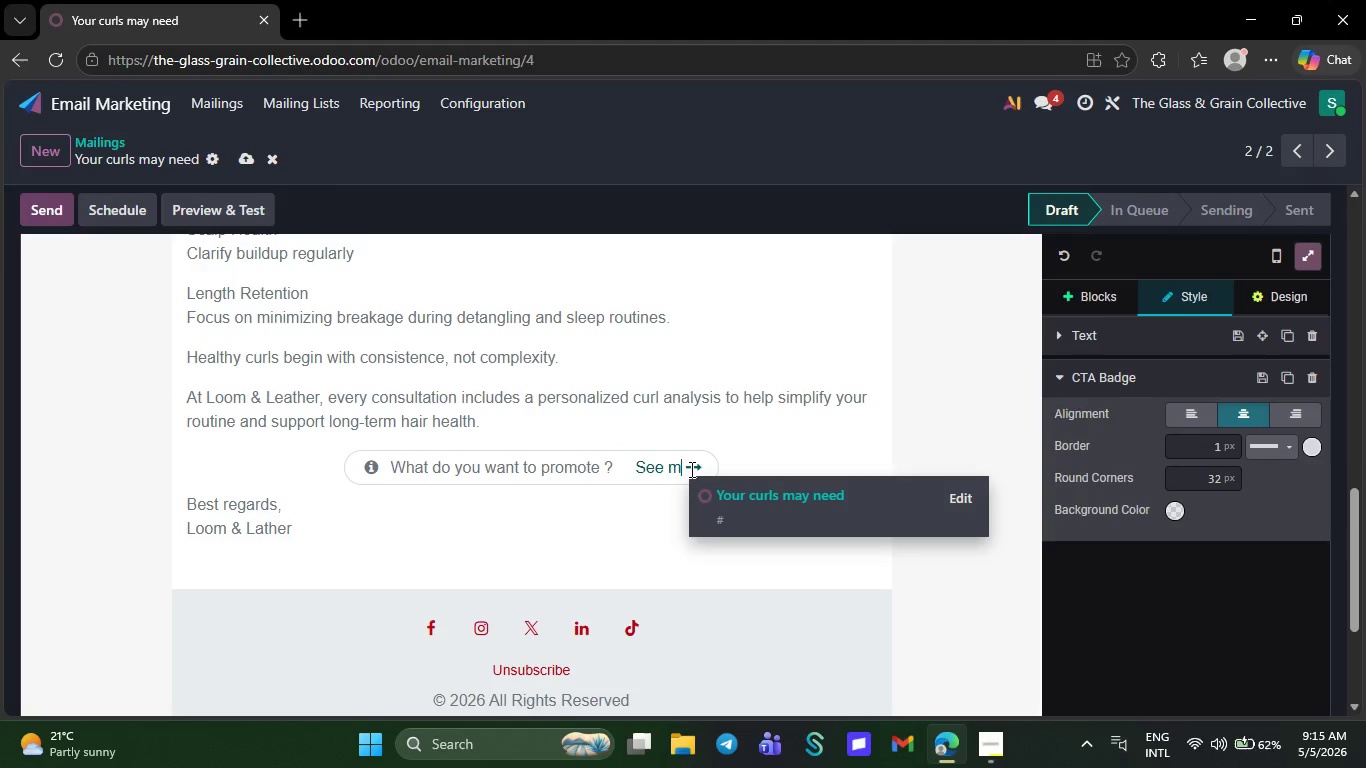 
key(Backspace)
 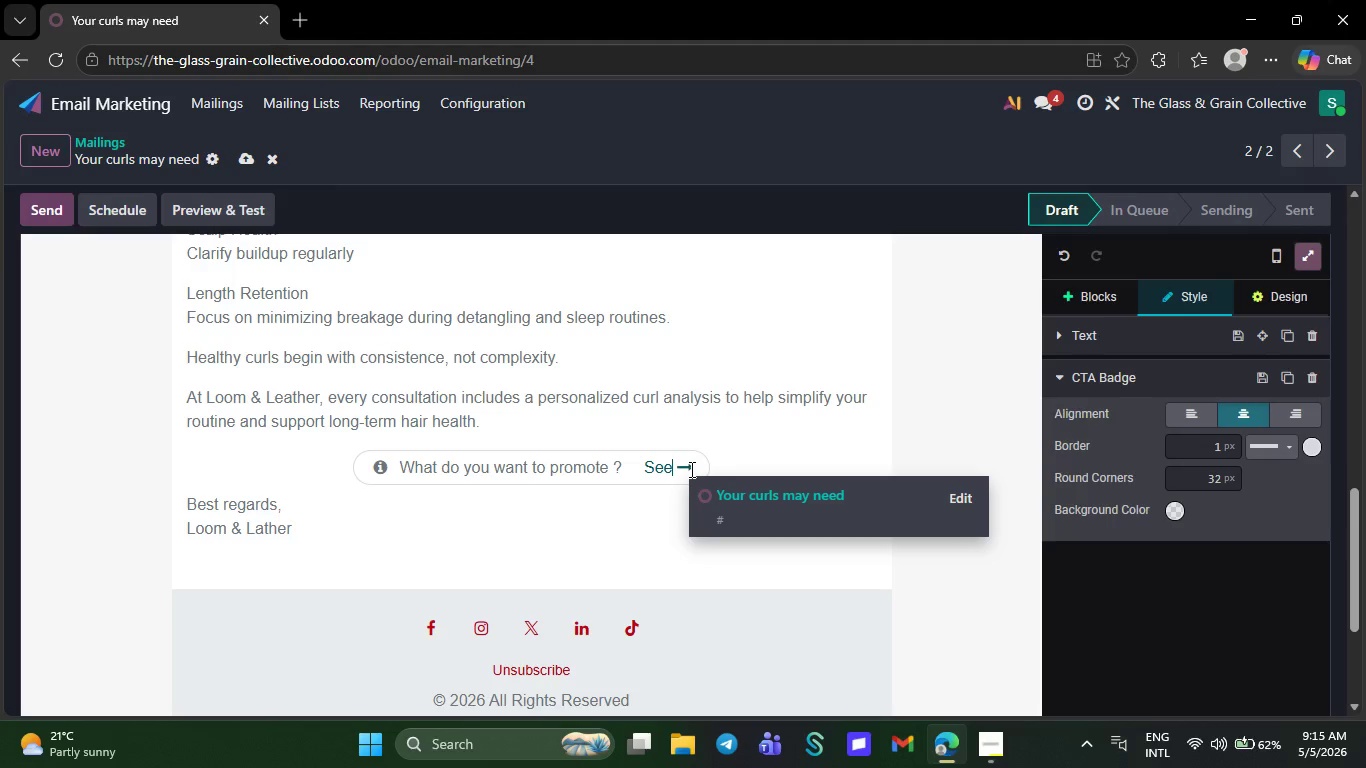 
key(Backspace)
 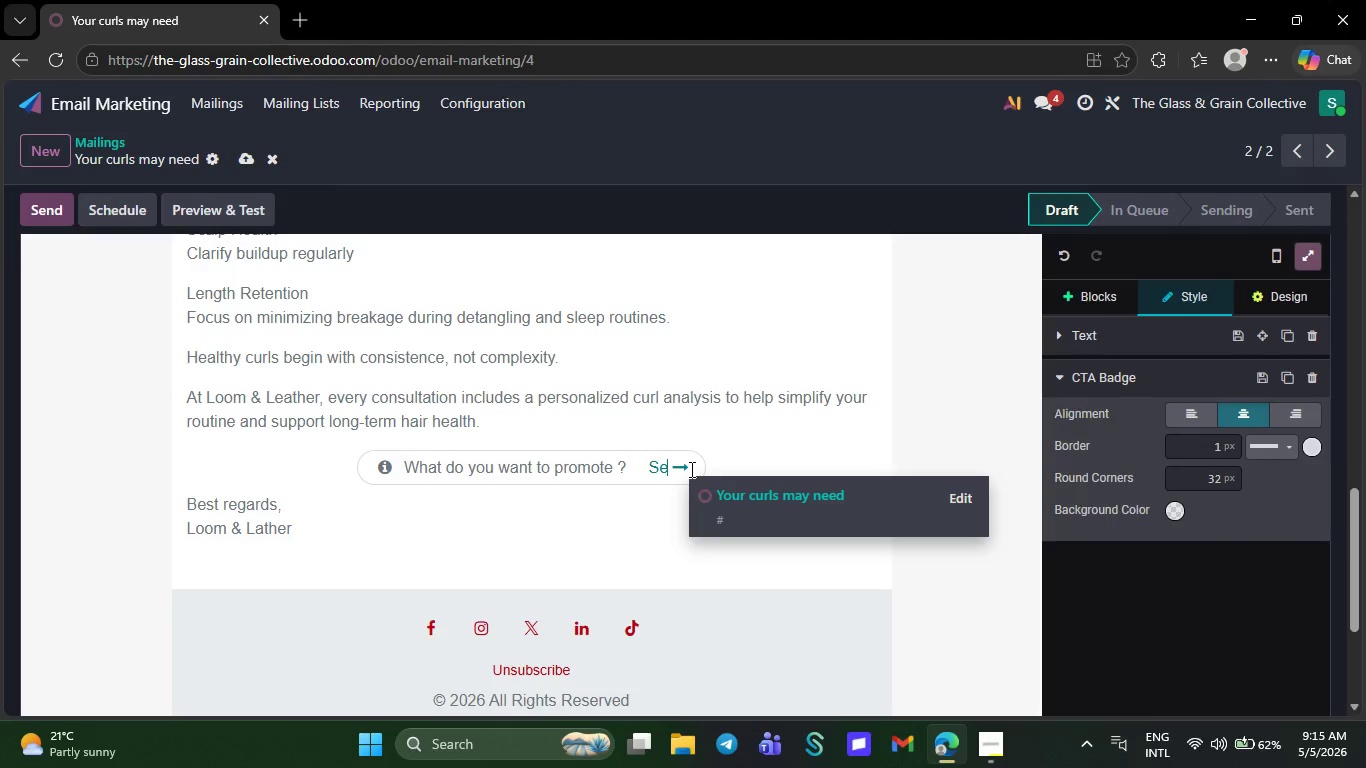 
key(Backspace)
 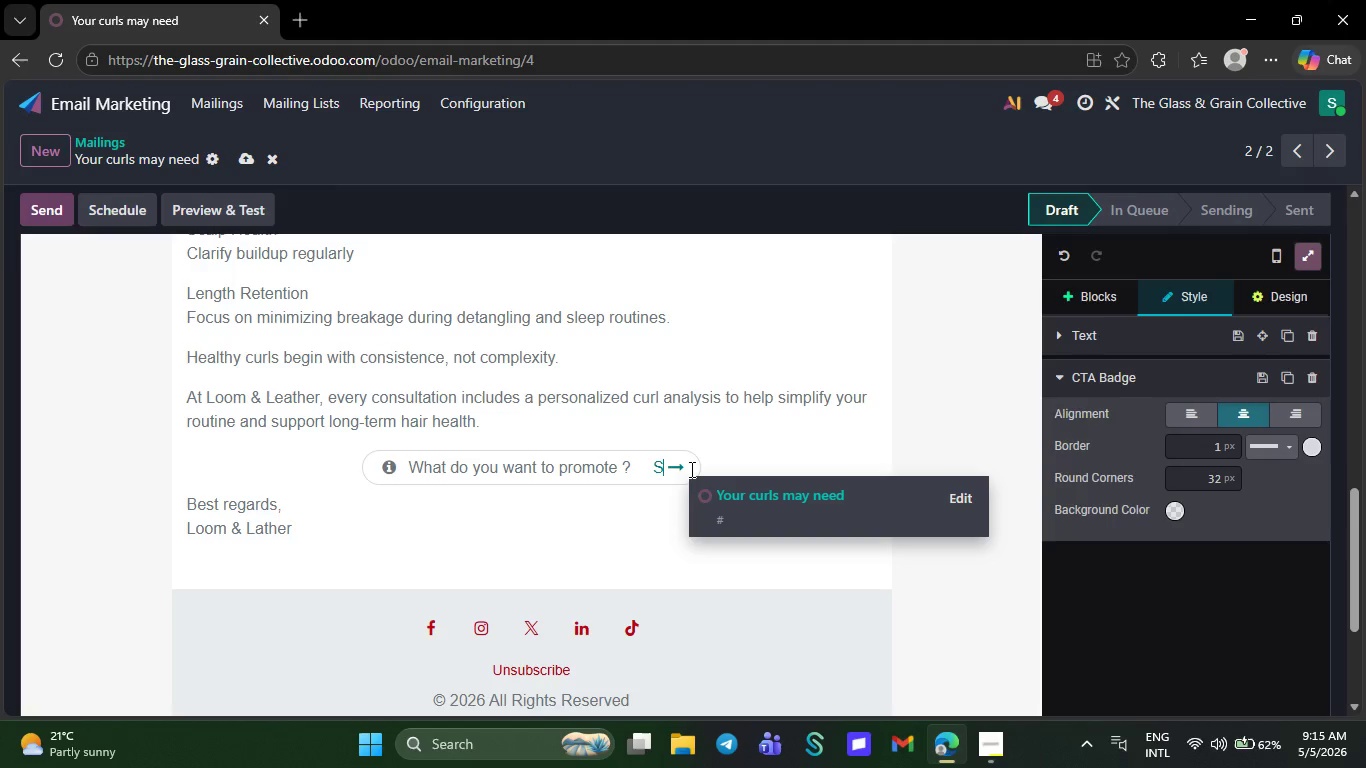 
key(Backspace)
 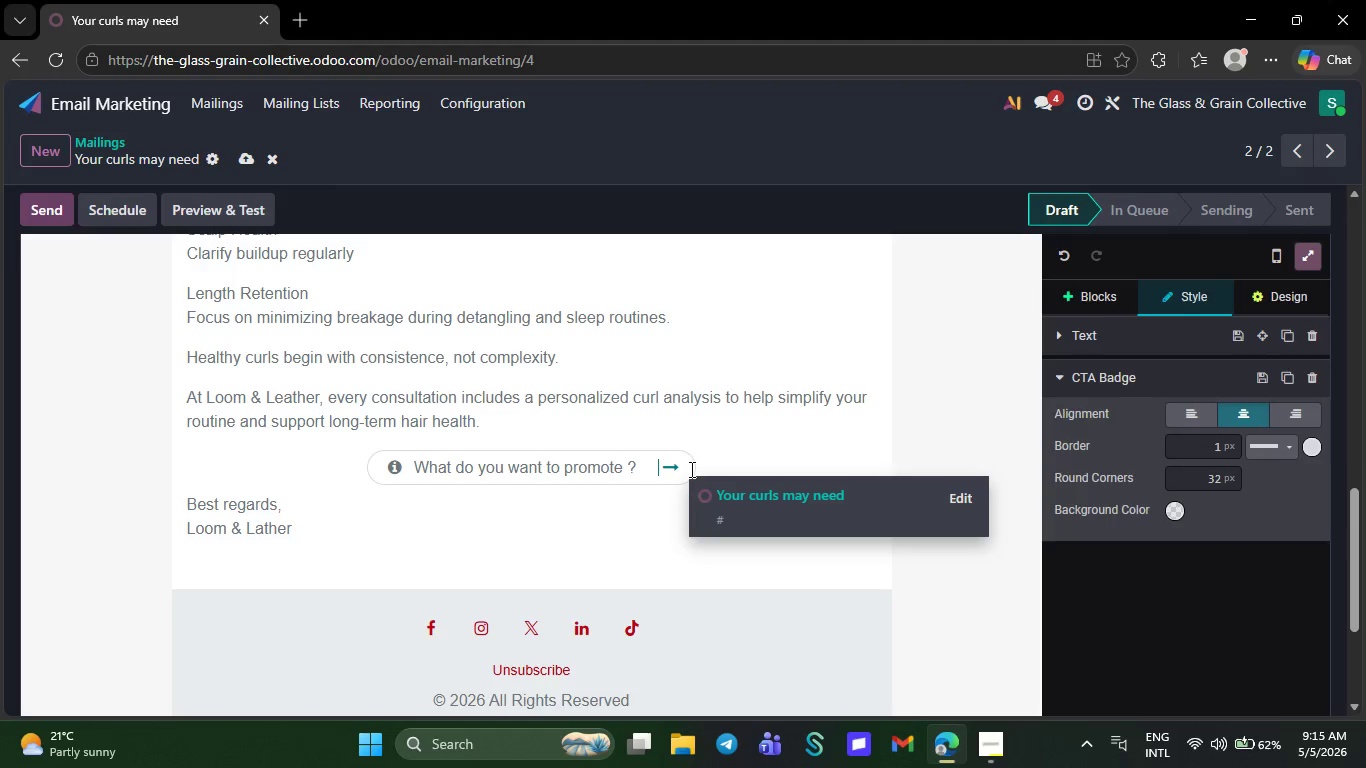 
key(Backspace)
 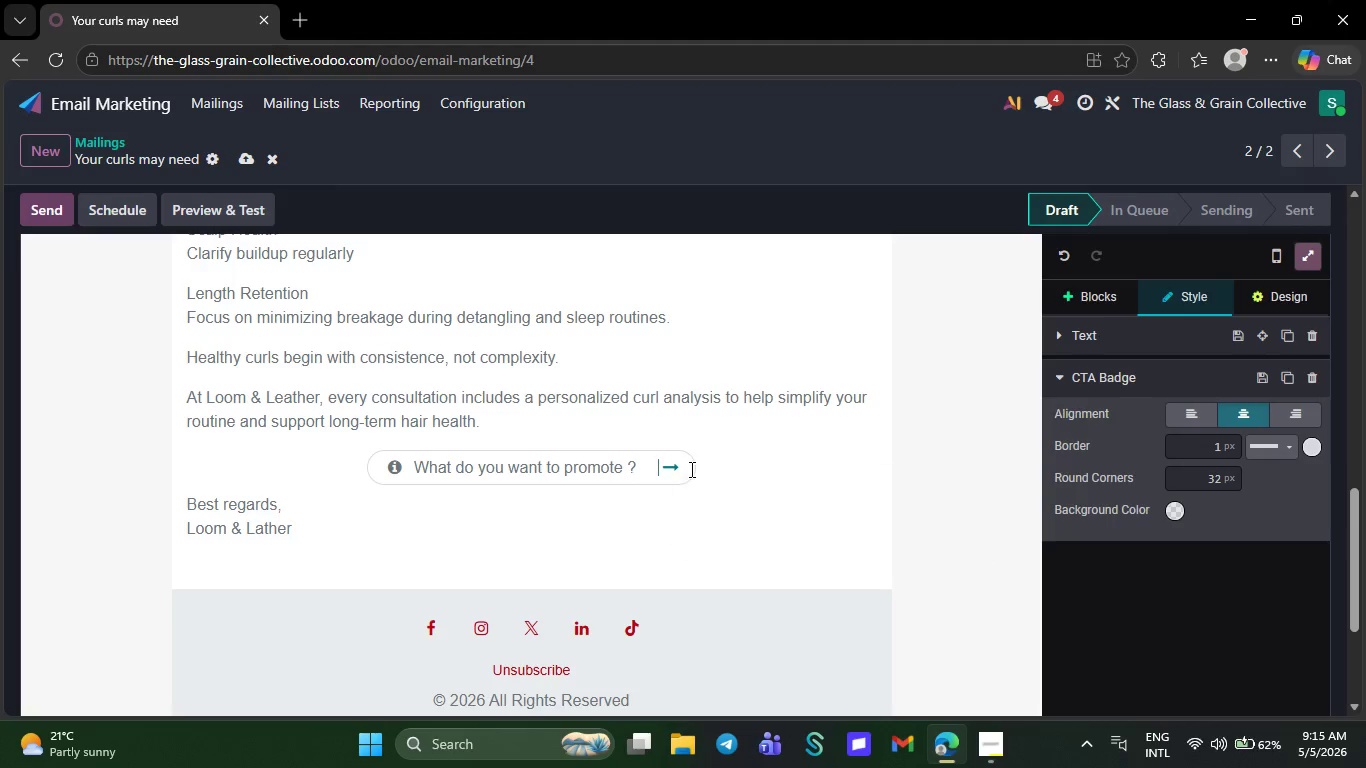 
key(ArrowLeft)
 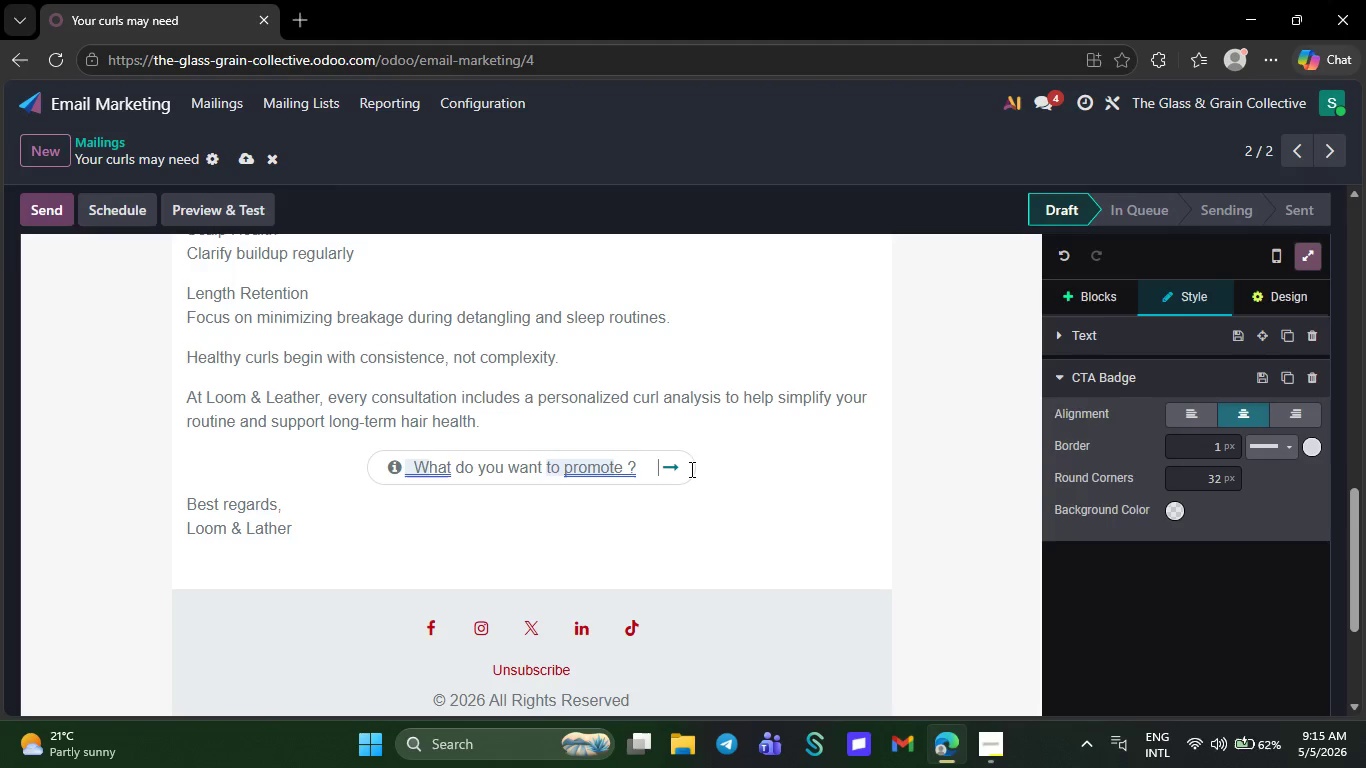 
key(ArrowLeft)
 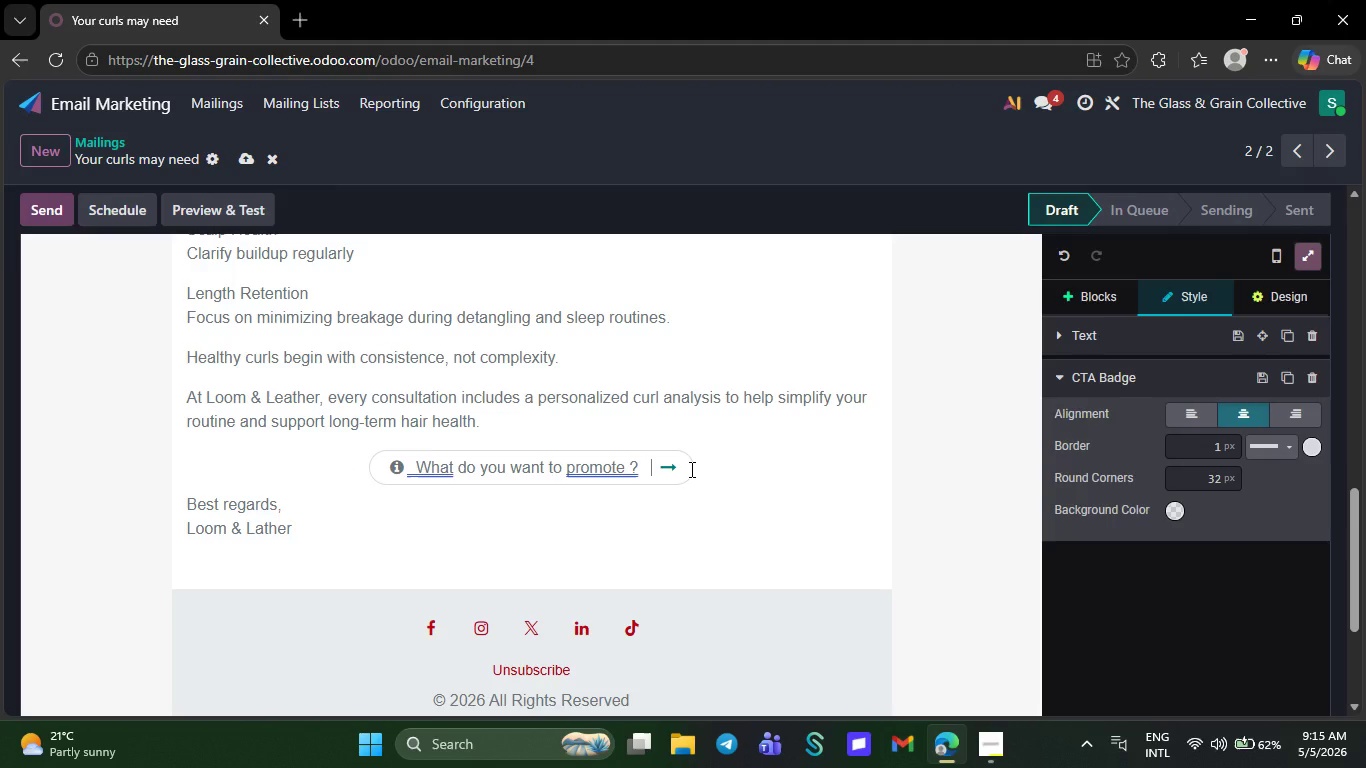 
key(Backspace)
 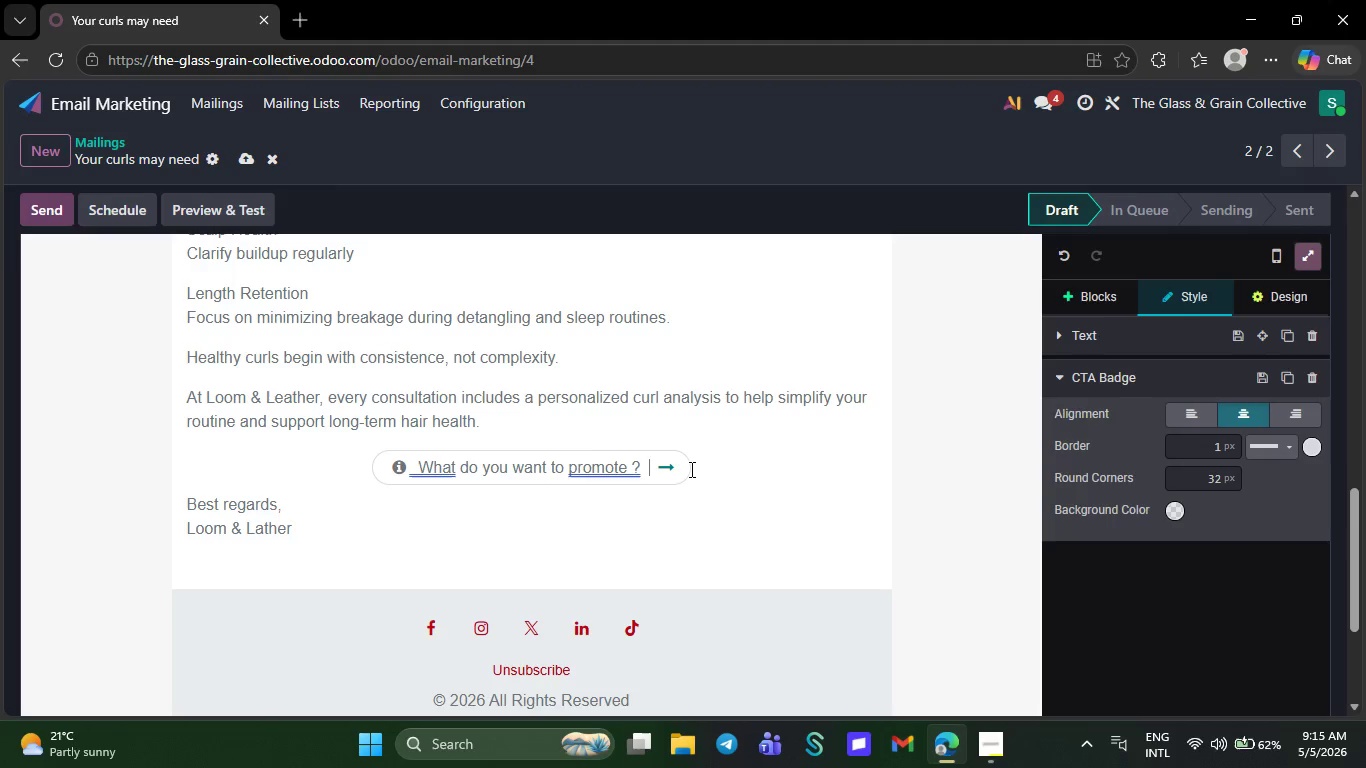 
key(Backspace)
 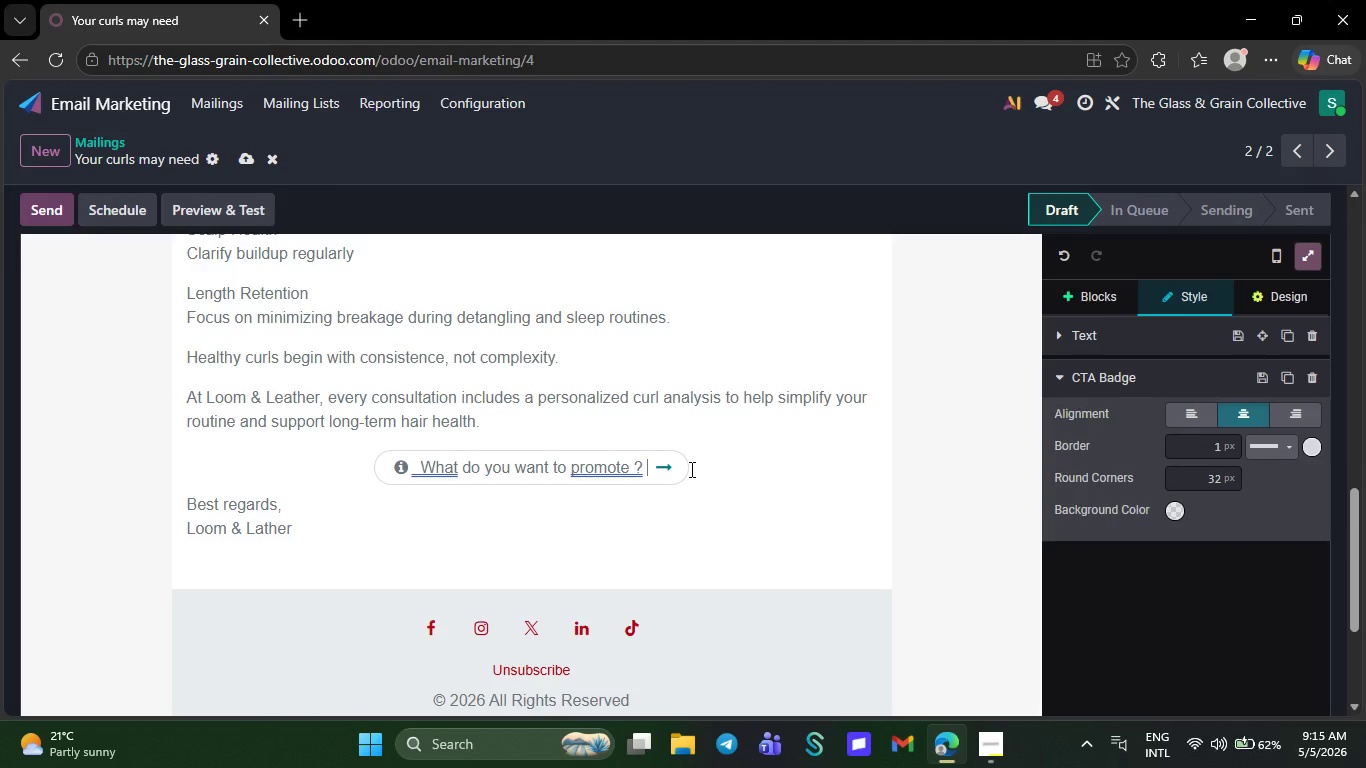 
key(Backspace)
 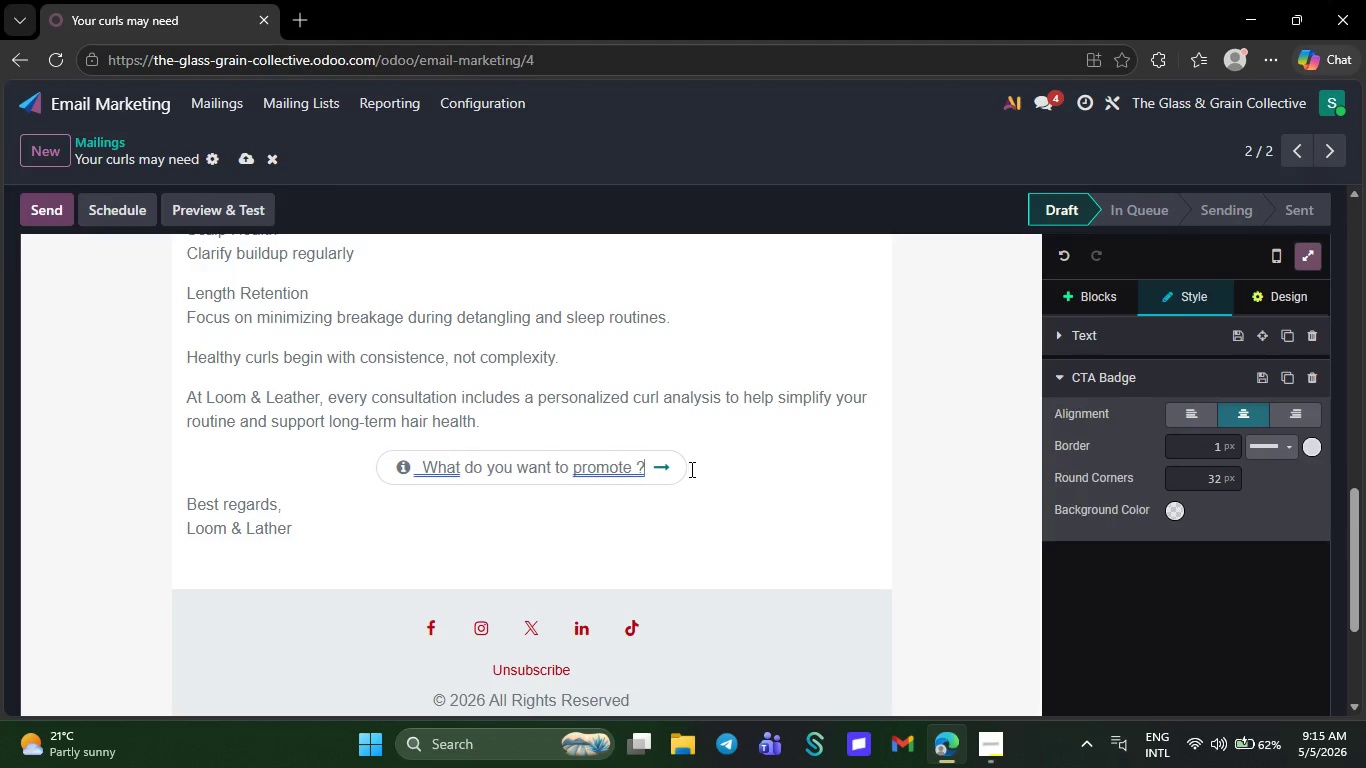 
key(Backspace)
 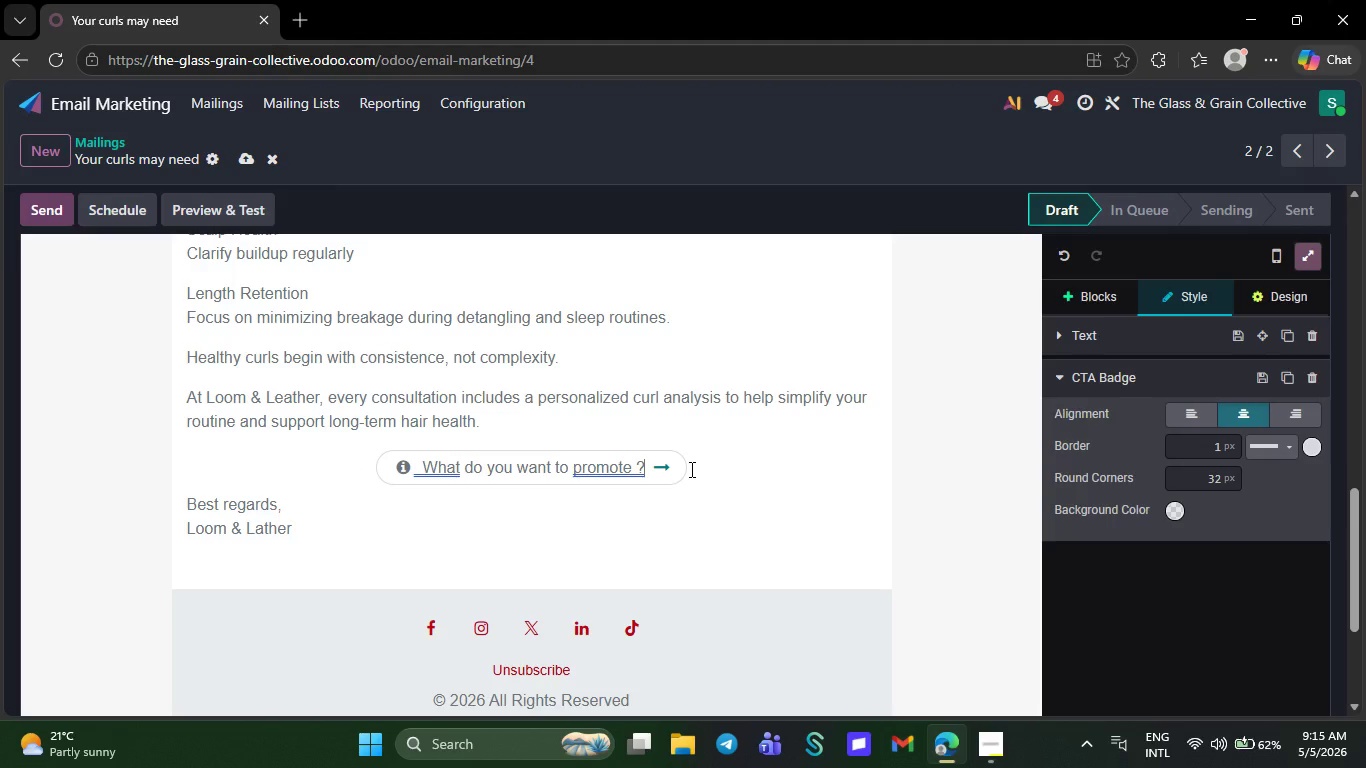 
key(Backspace)
 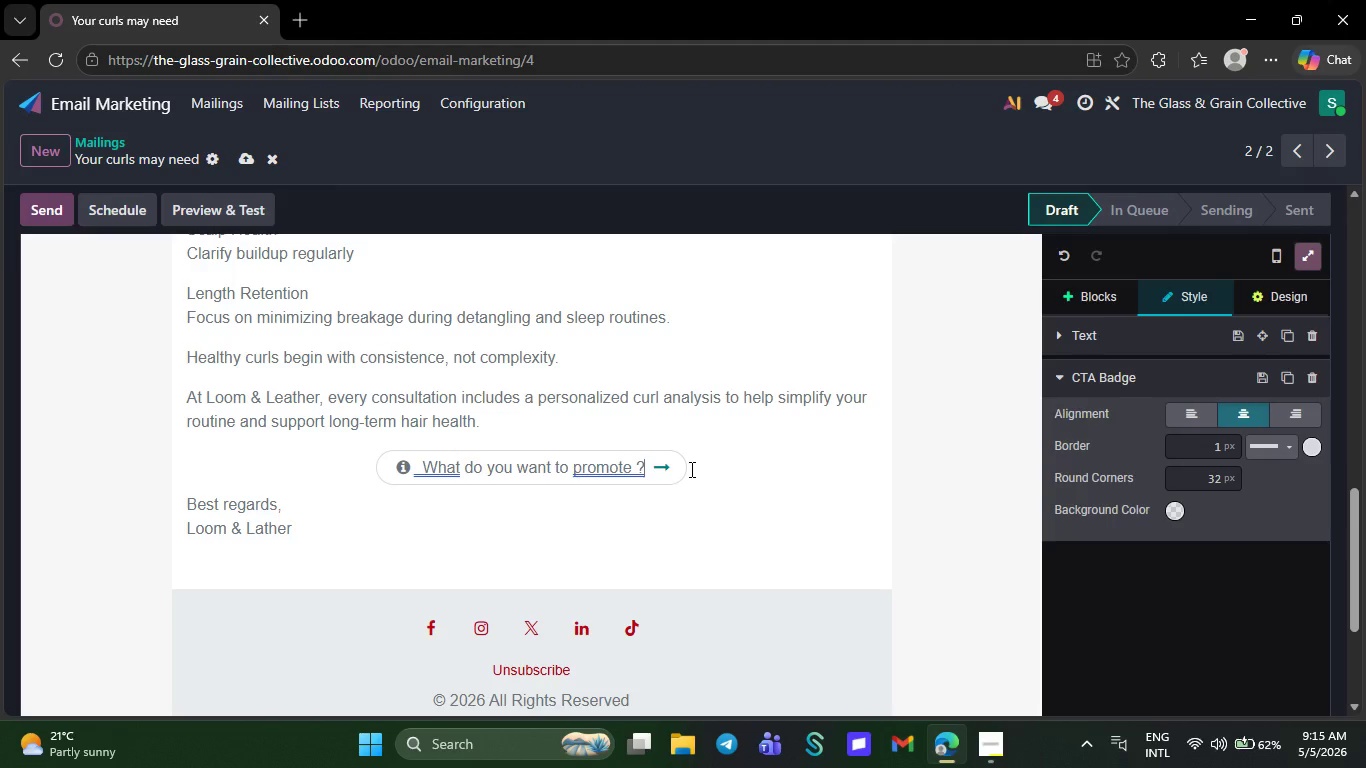 
key(Backspace)
 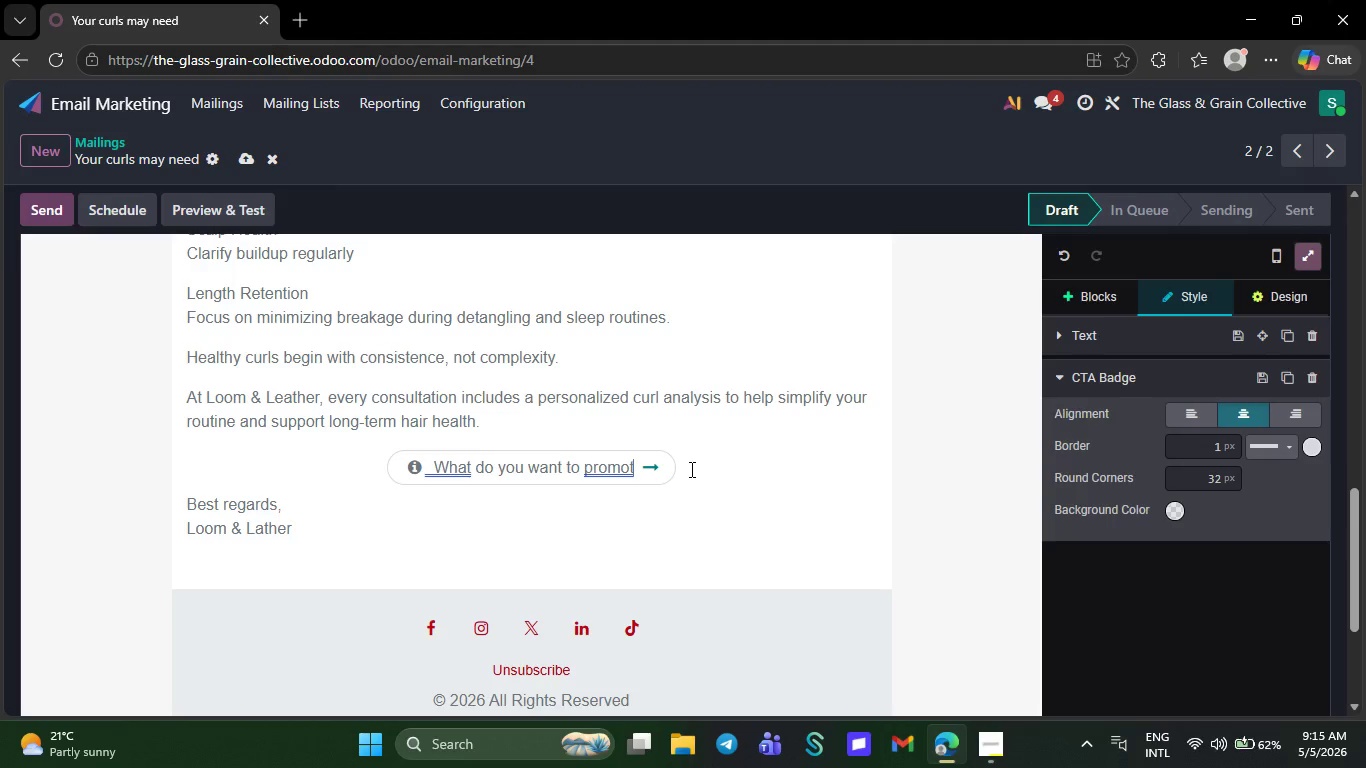 
key(Backspace)
 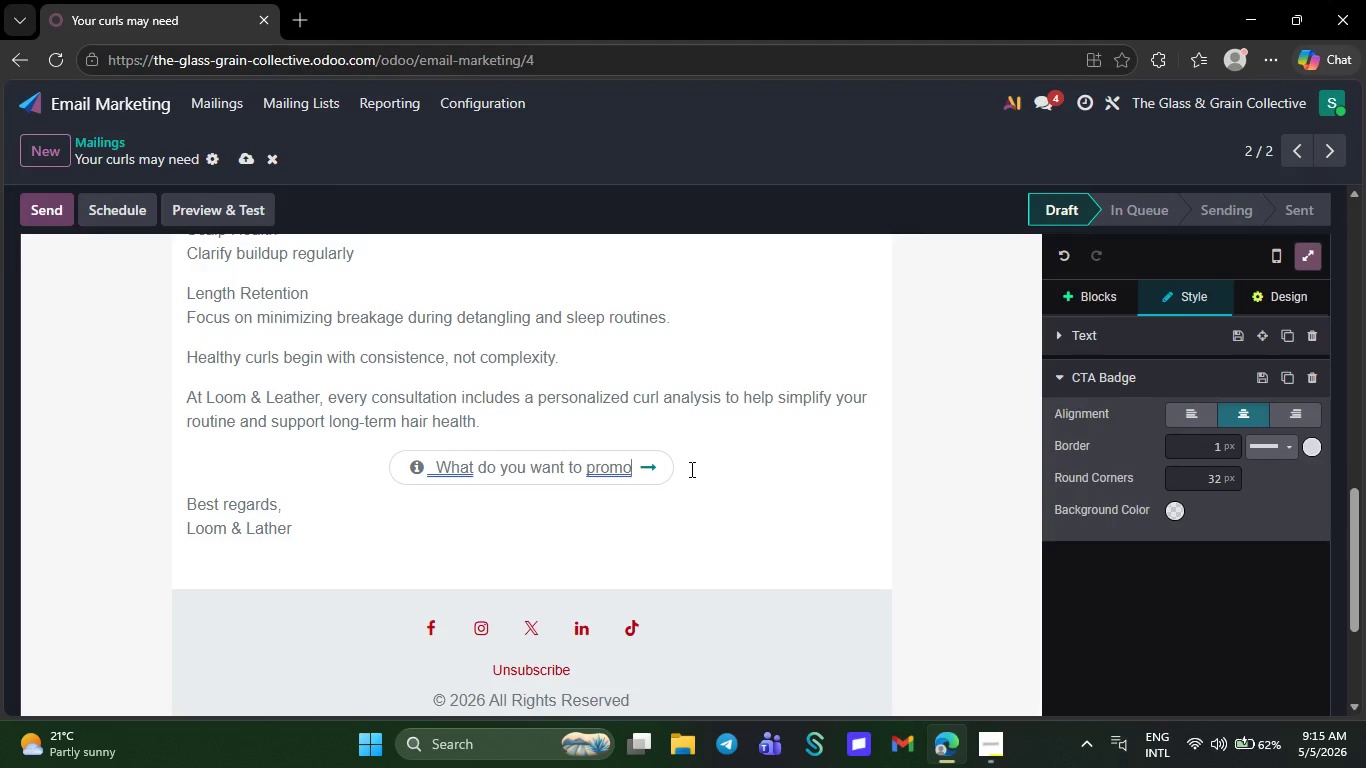 
key(Backspace)
 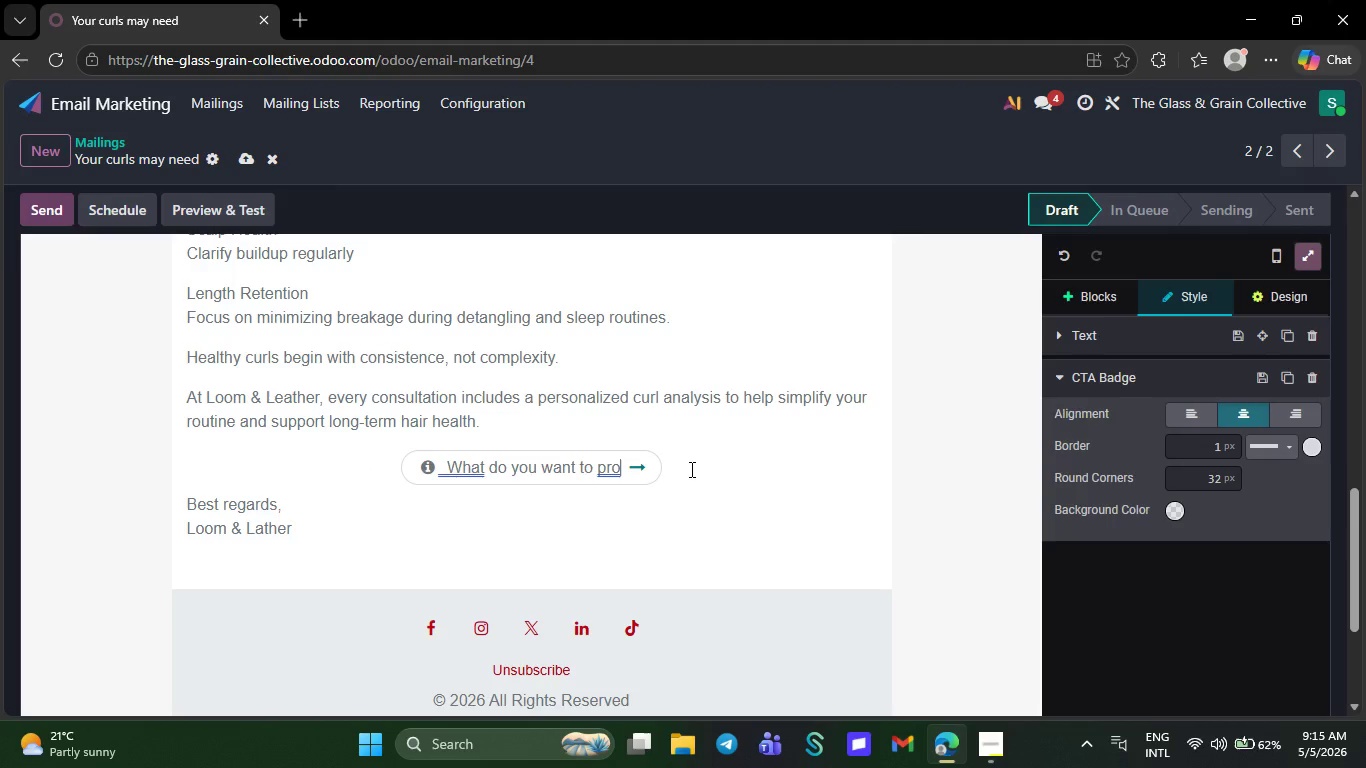 
key(Backspace)
 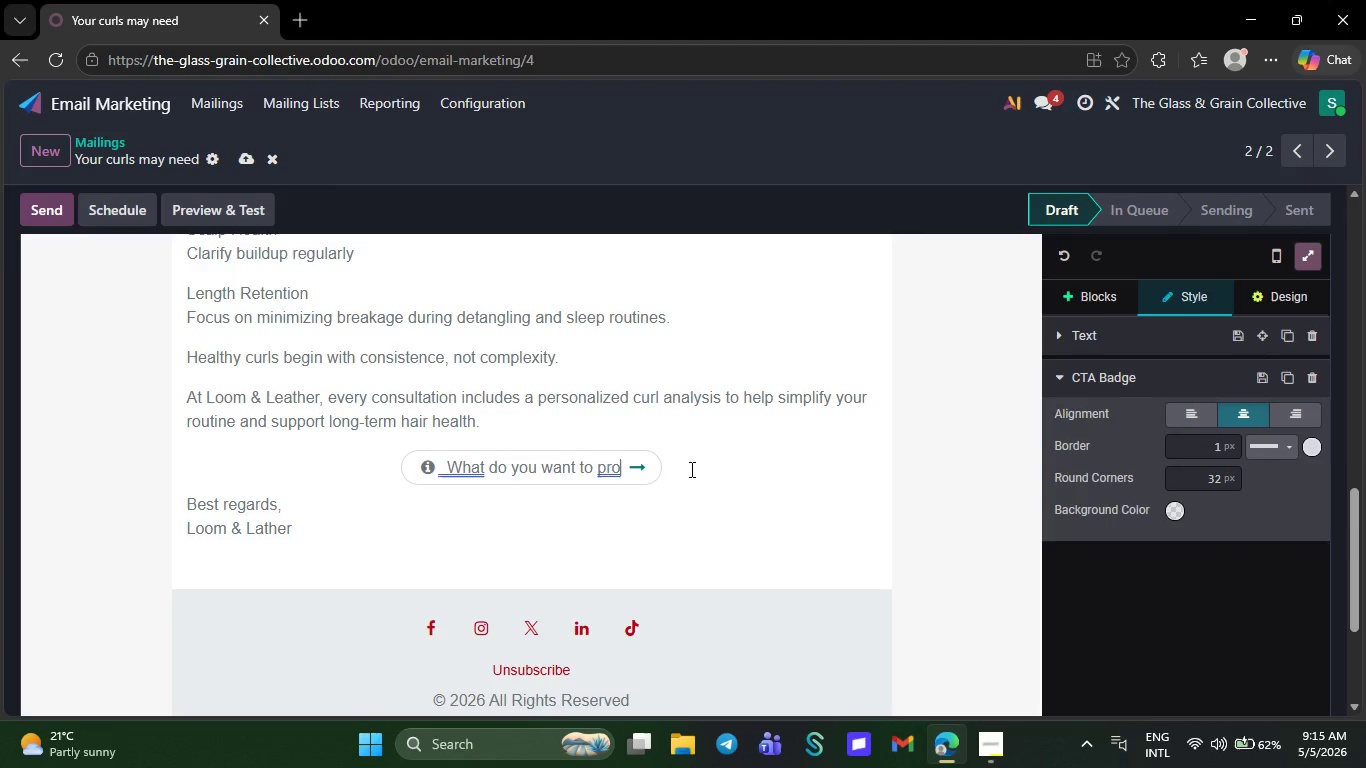 
key(Backspace)
 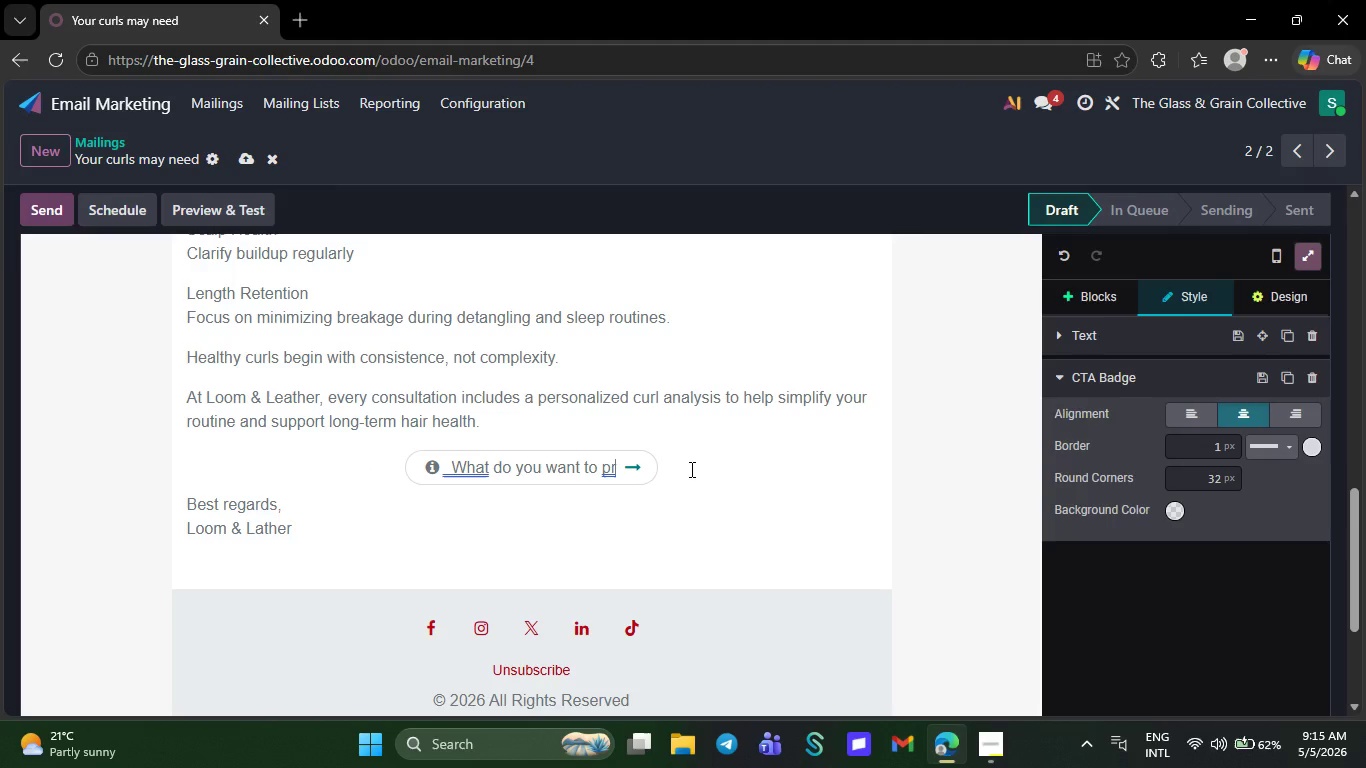 
key(Backspace)
 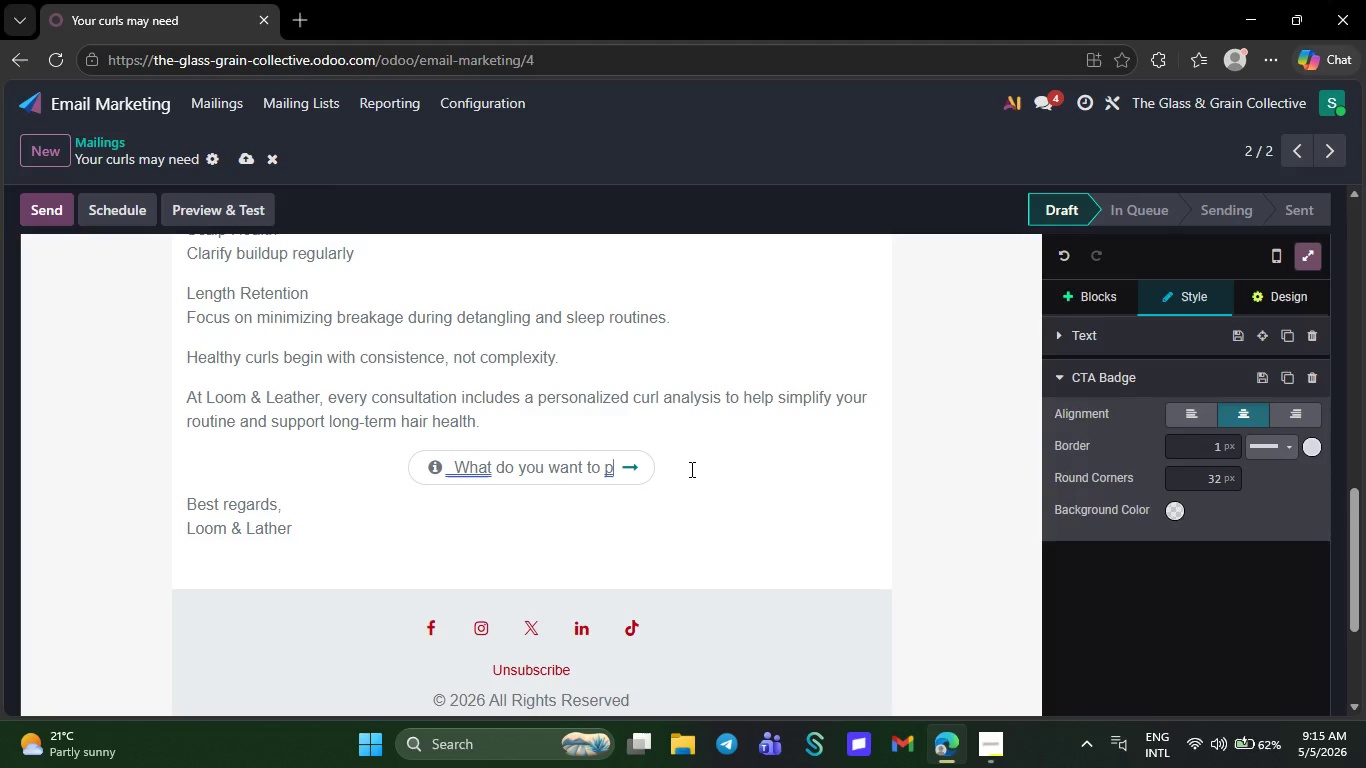 
key(Backspace)
 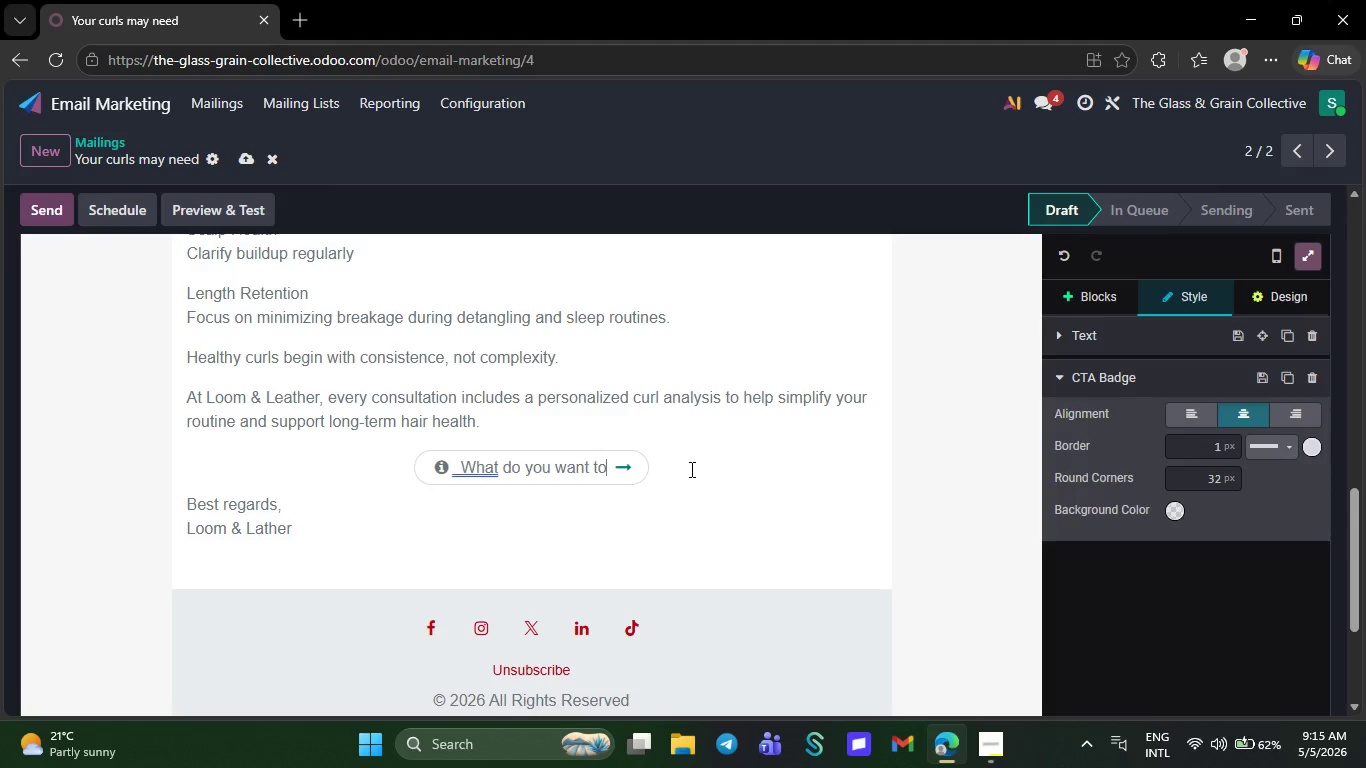 
key(Backspace)
 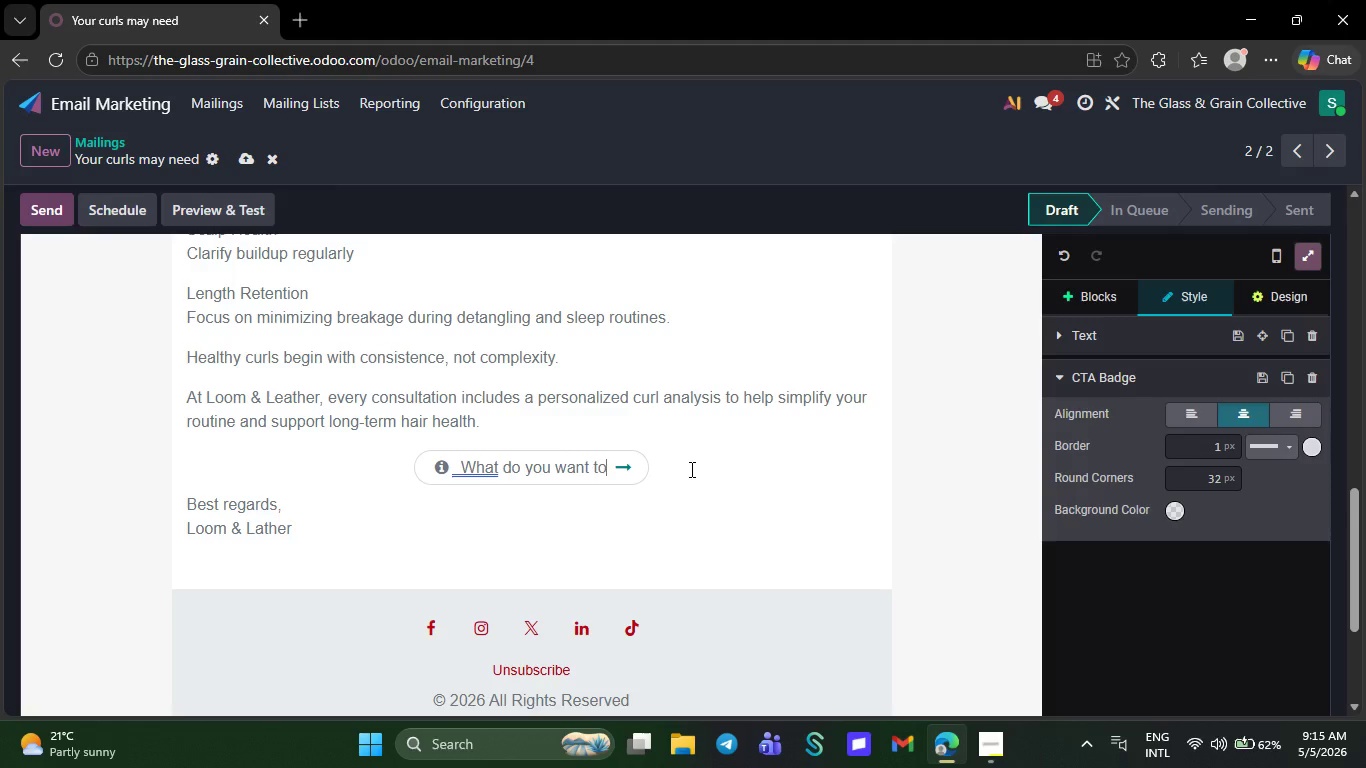 
key(Backspace)
 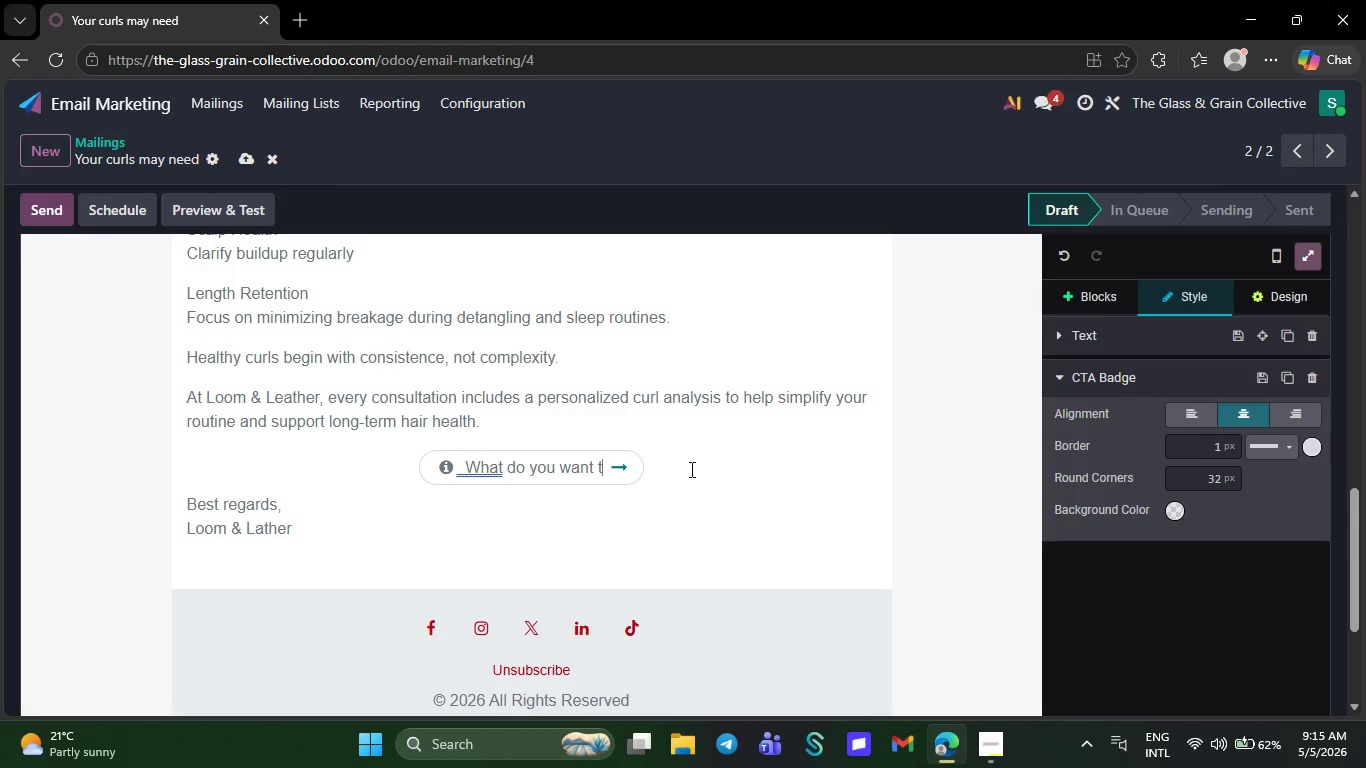 
key(Backspace)
 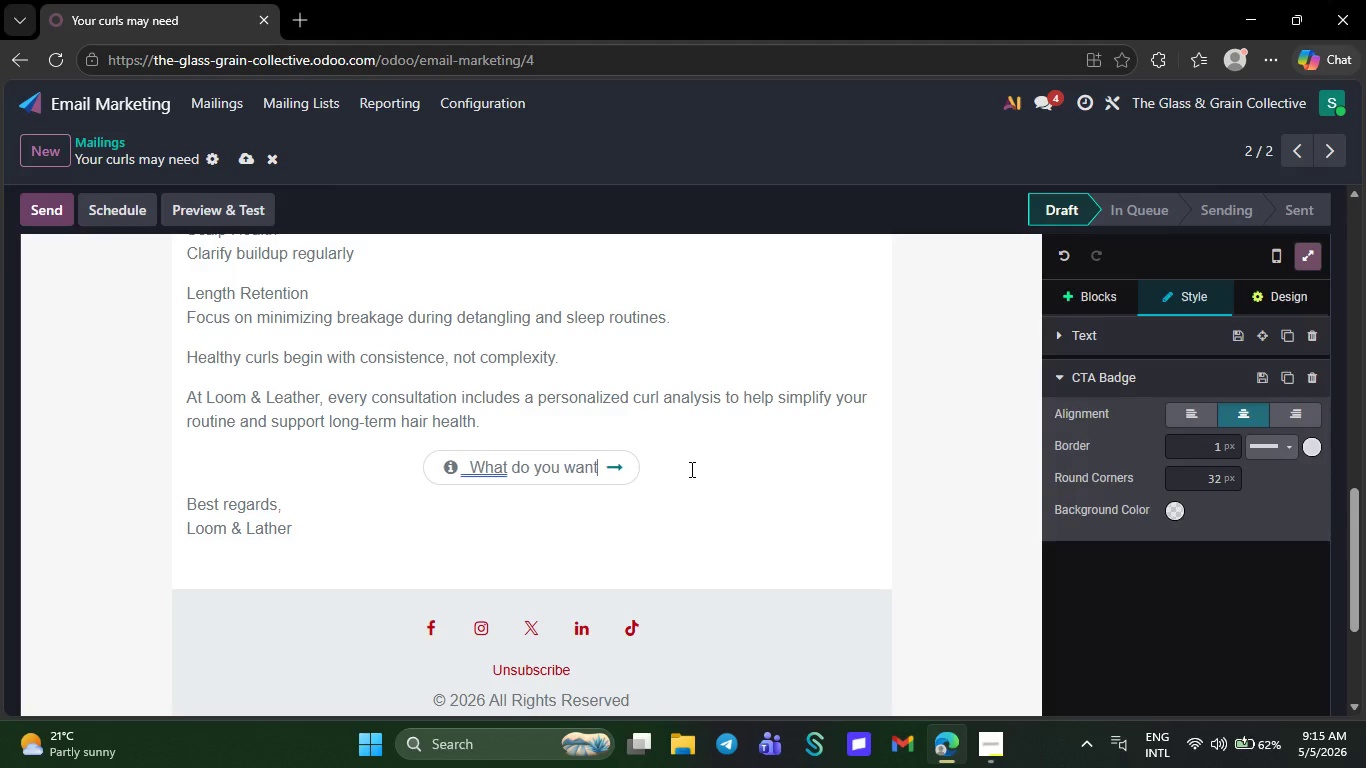 
key(Backspace)
 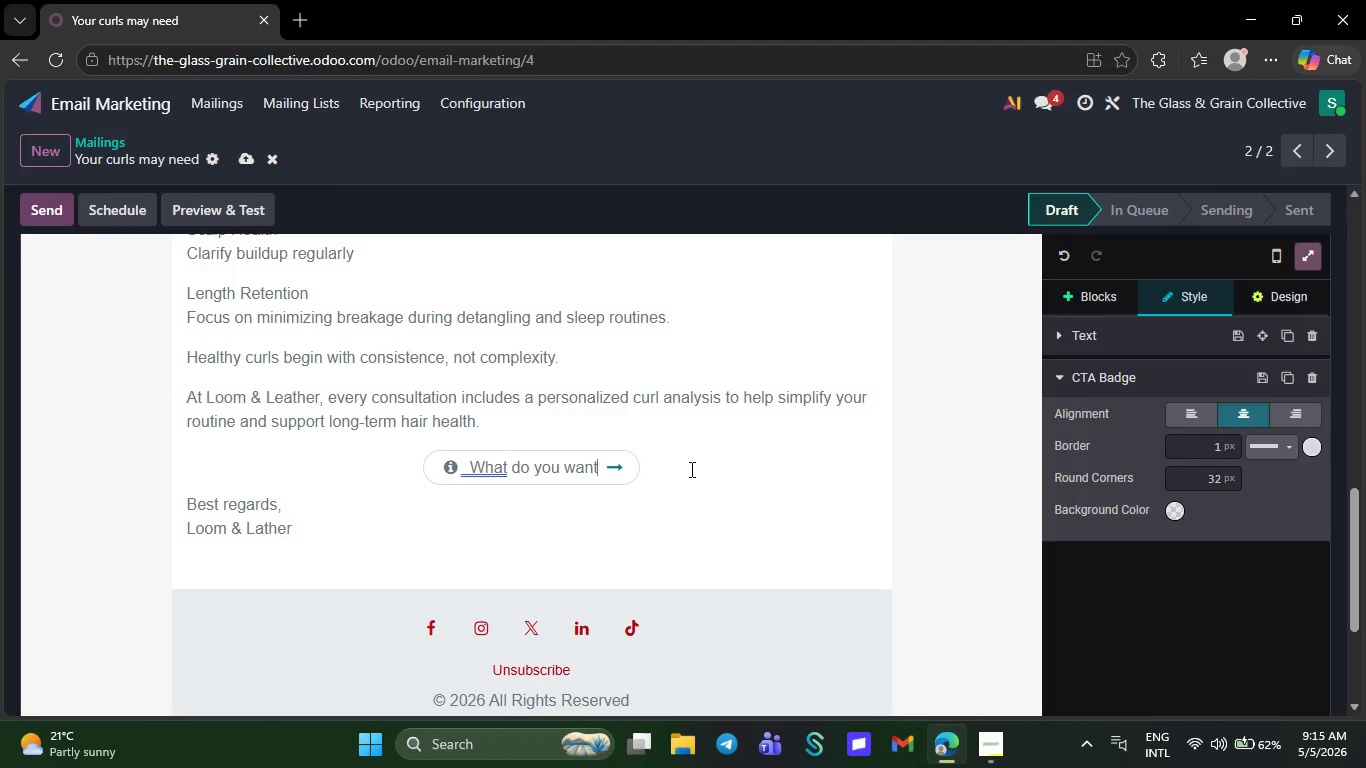 
key(Backspace)
 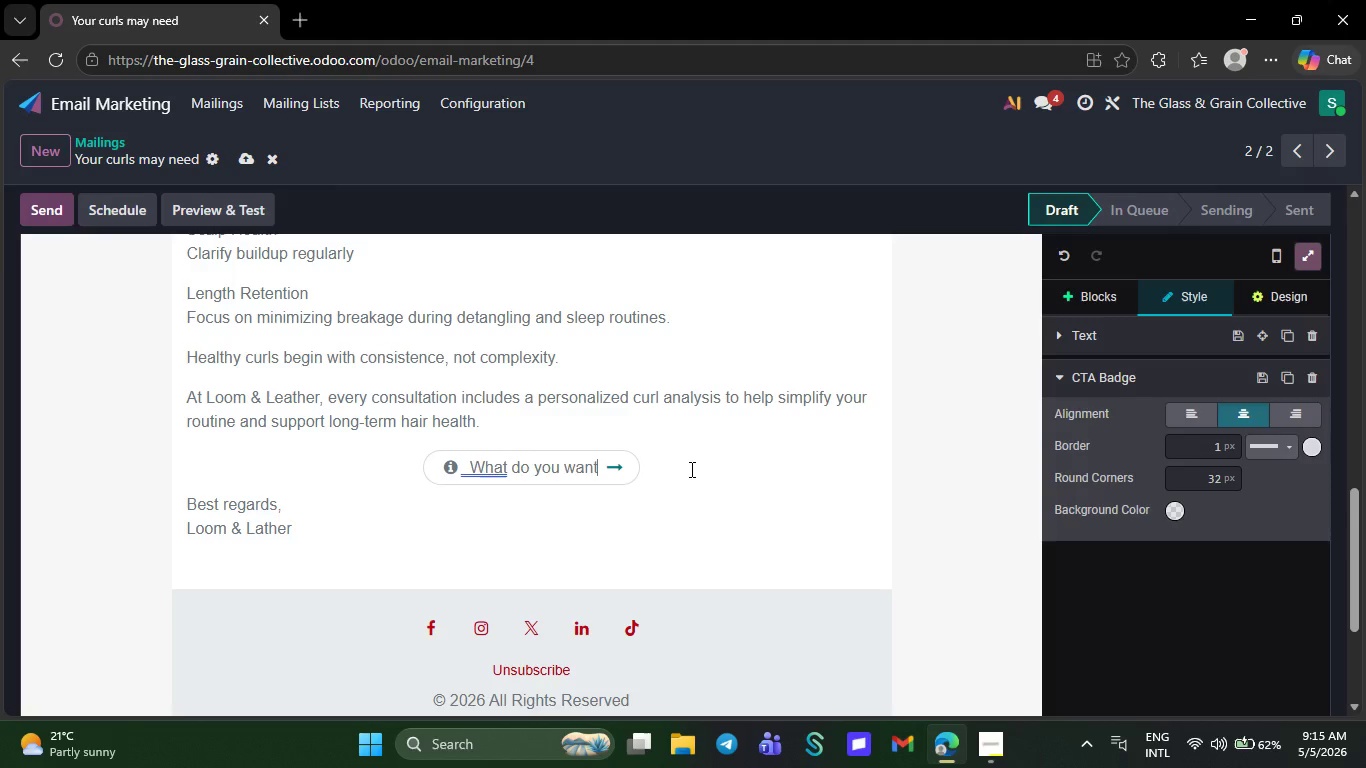 
key(Backspace)
 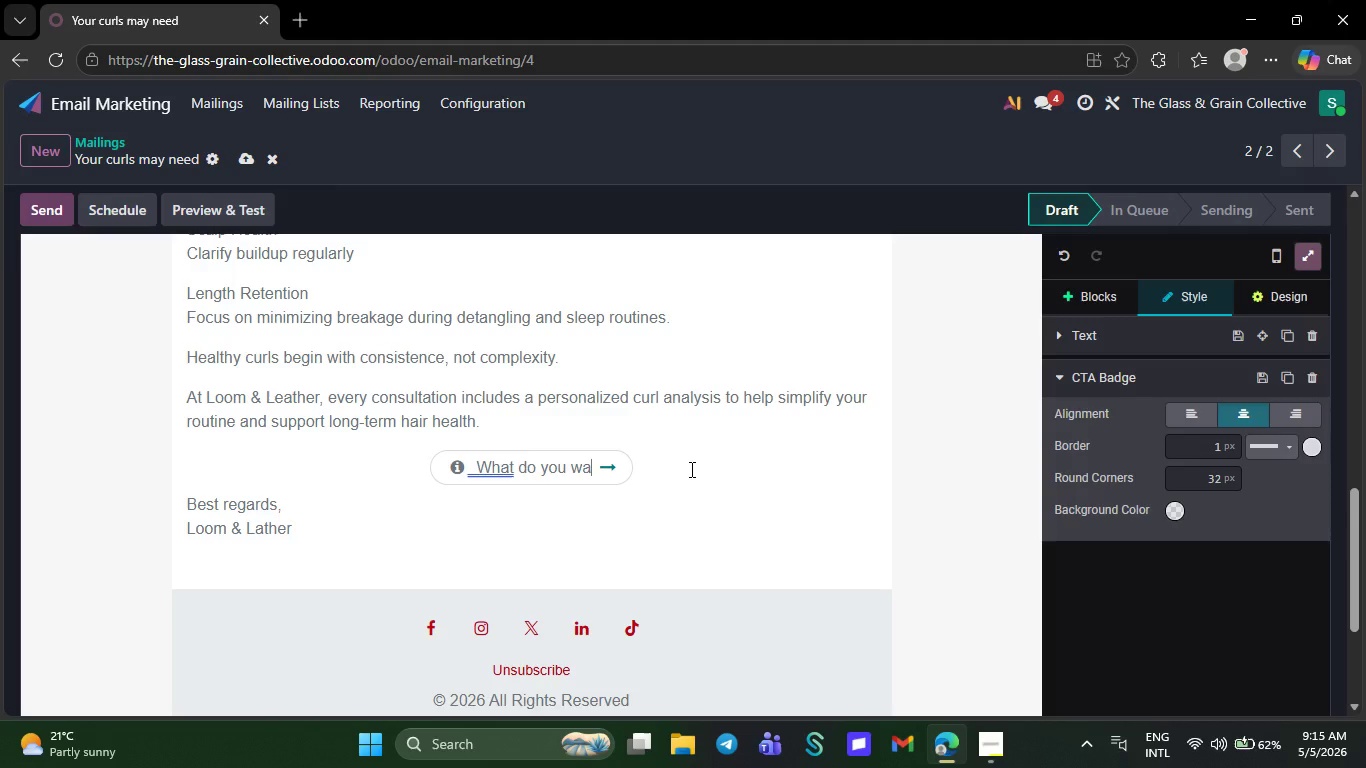 
key(Backspace)
 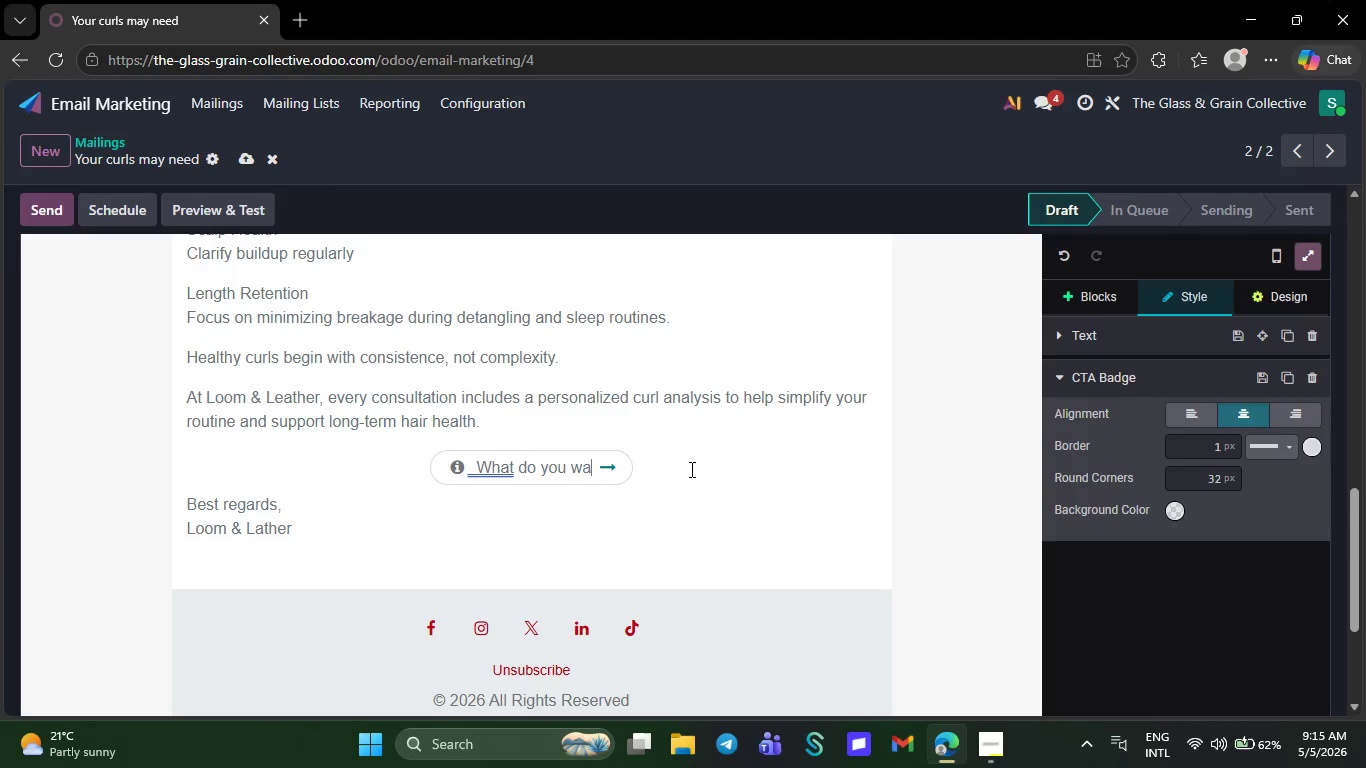 
key(Backspace)
 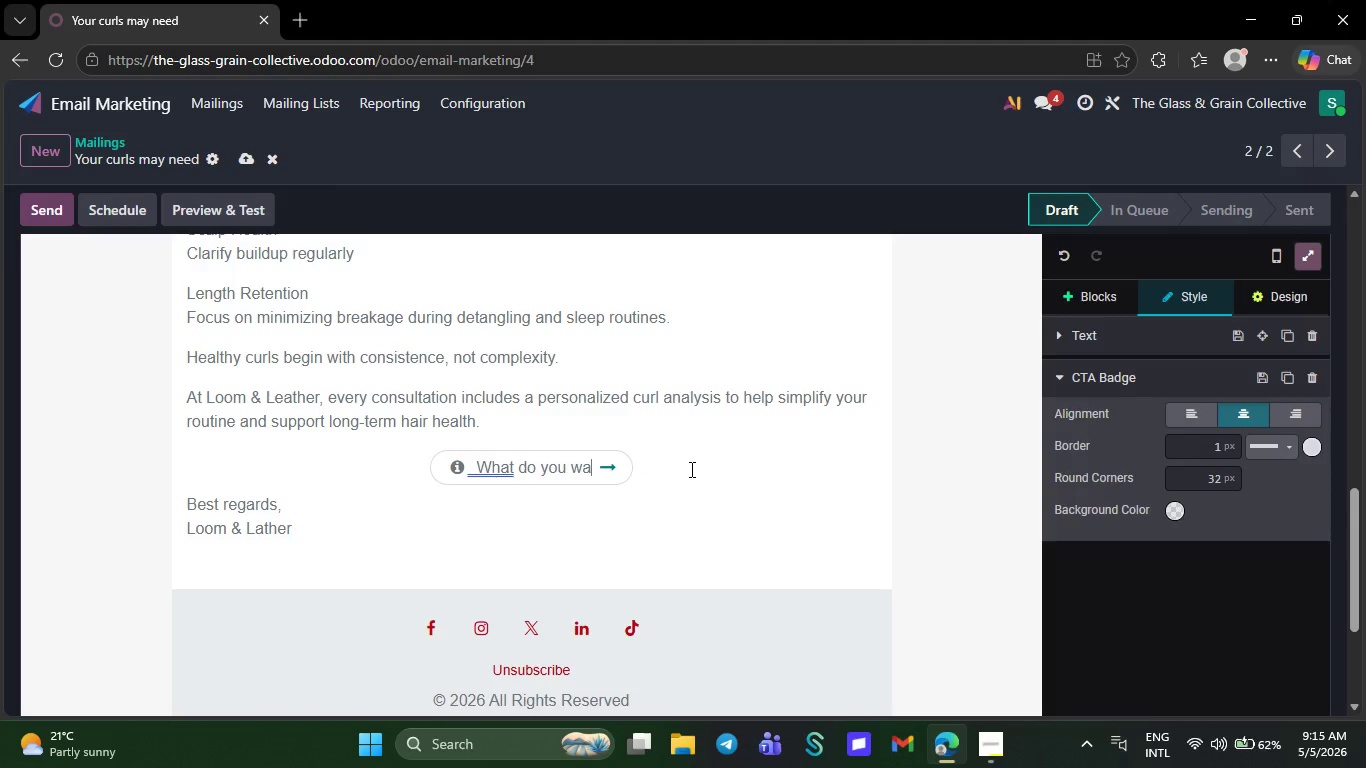 
key(Backspace)
 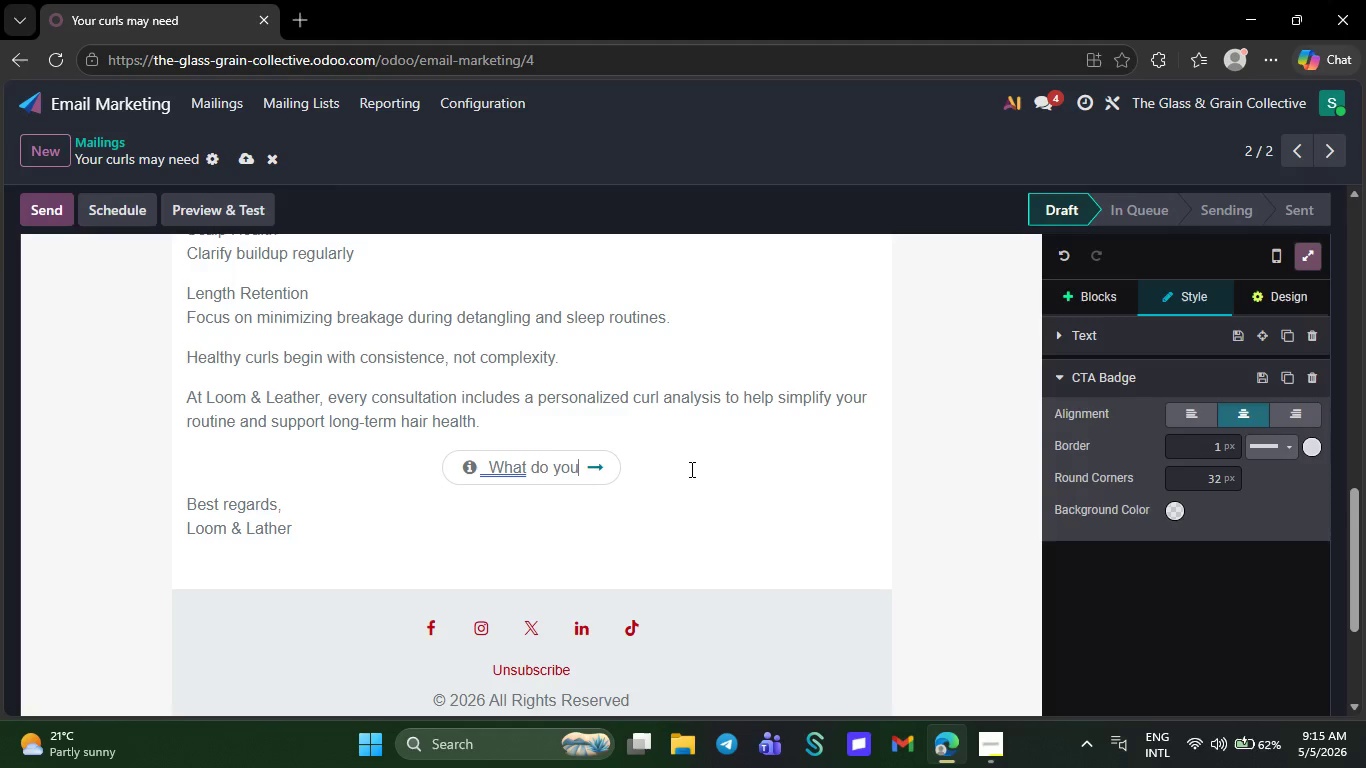 
key(Backspace)
 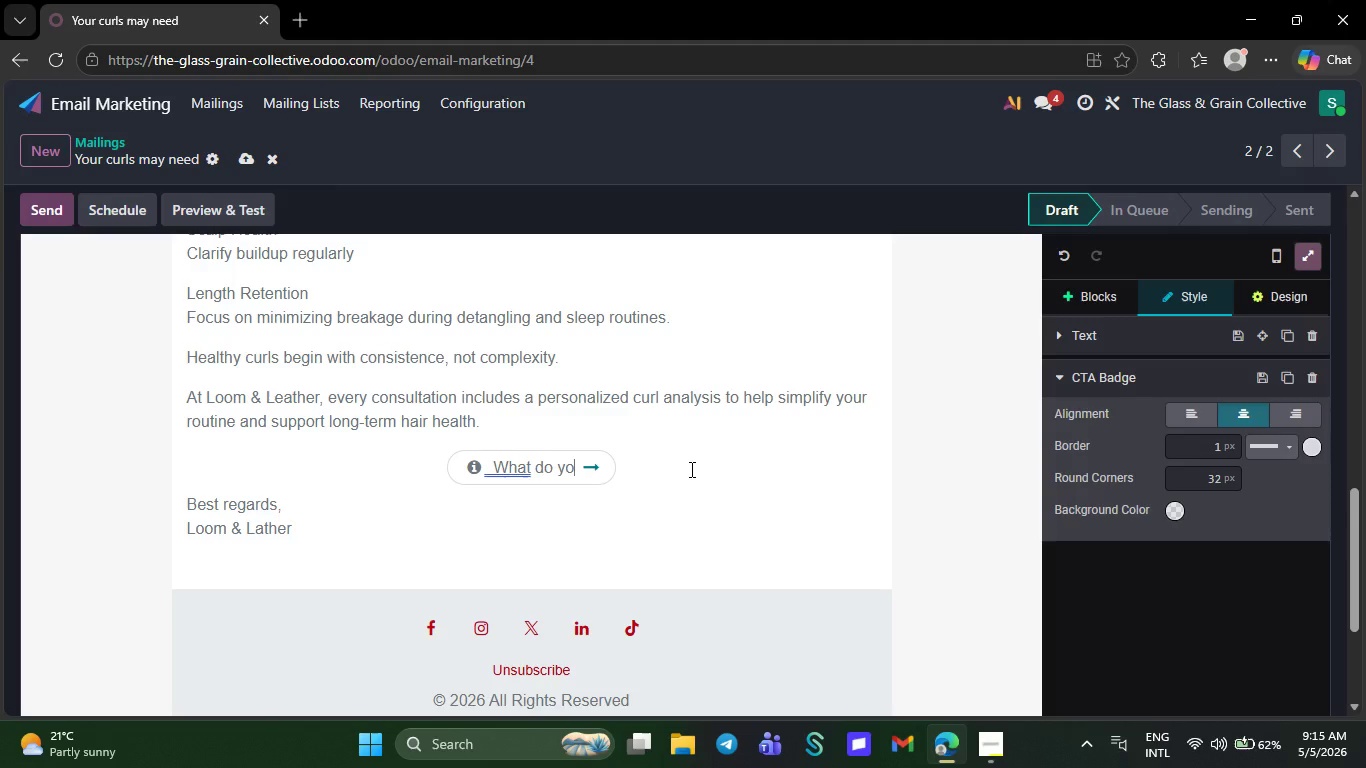 
key(Backspace)
 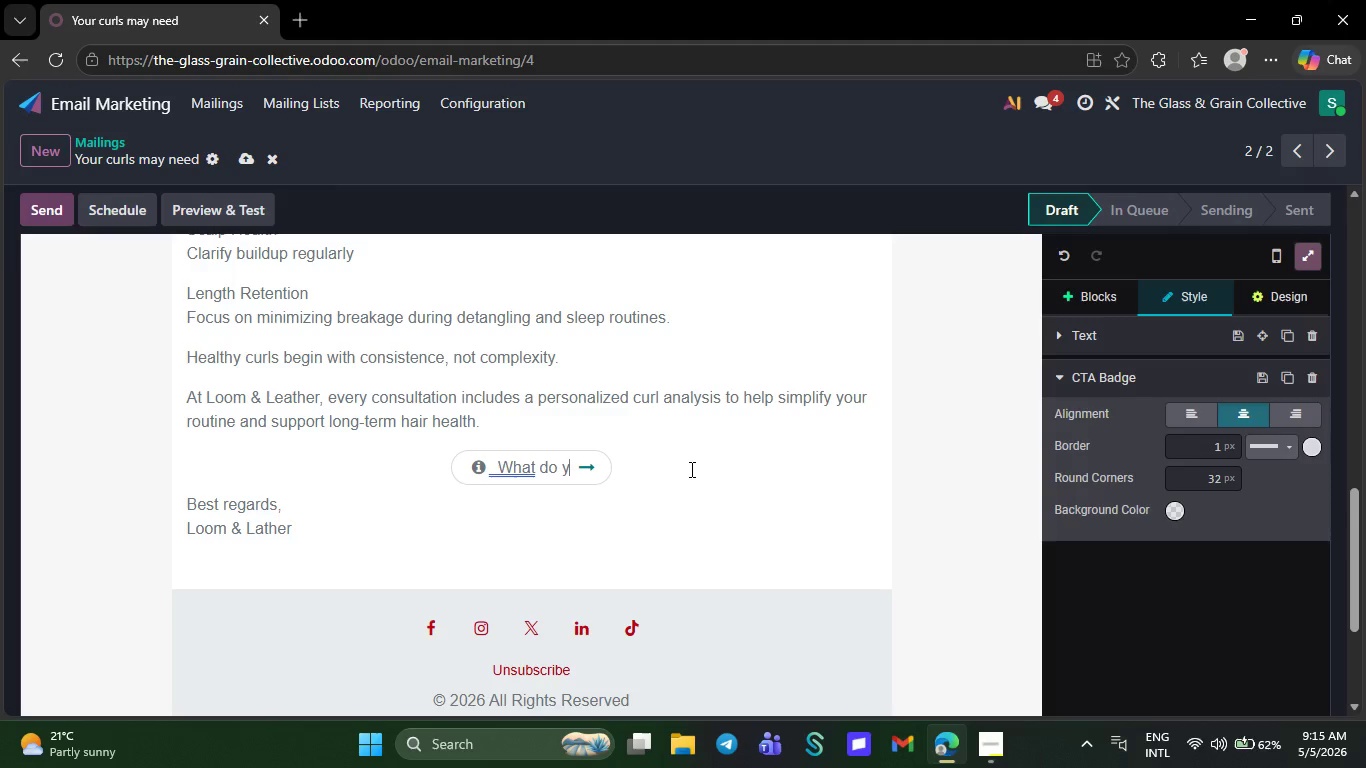 
key(Backspace)
 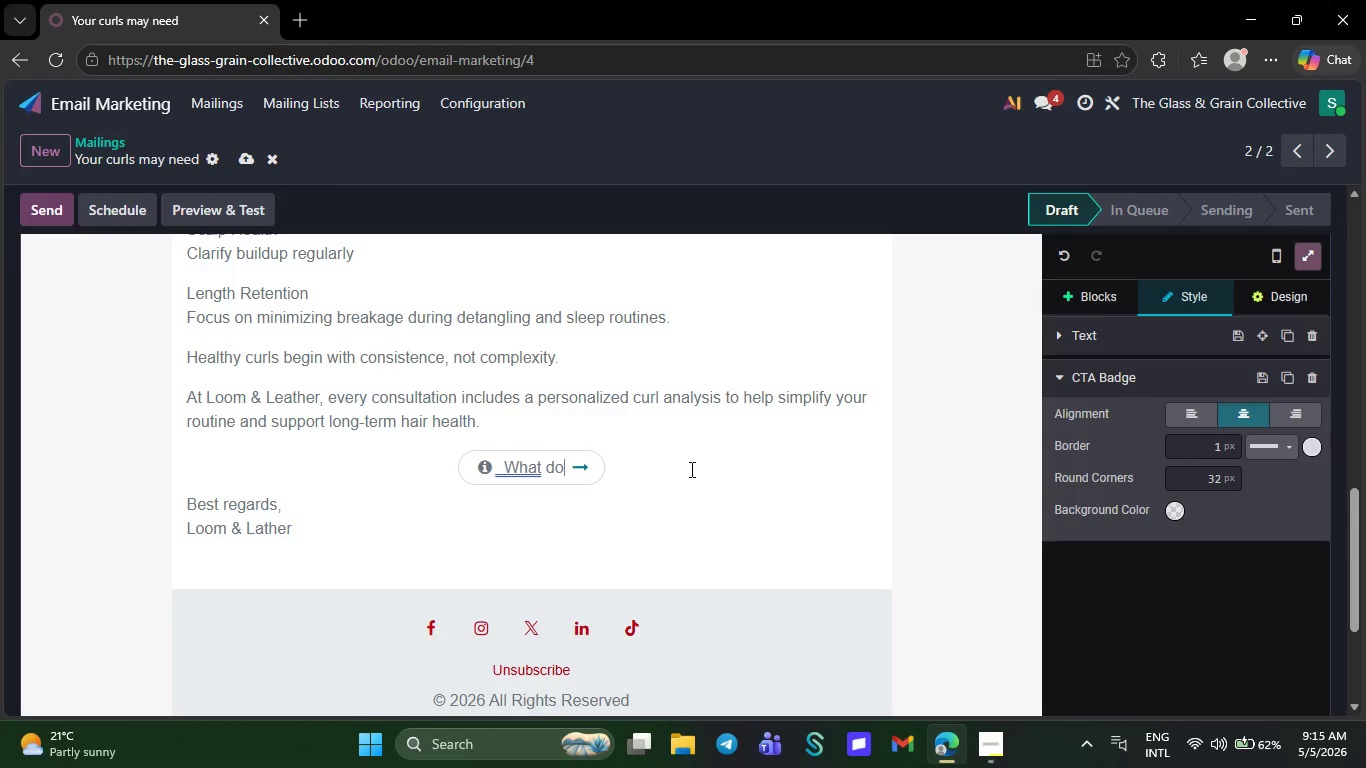 
key(Backspace)
 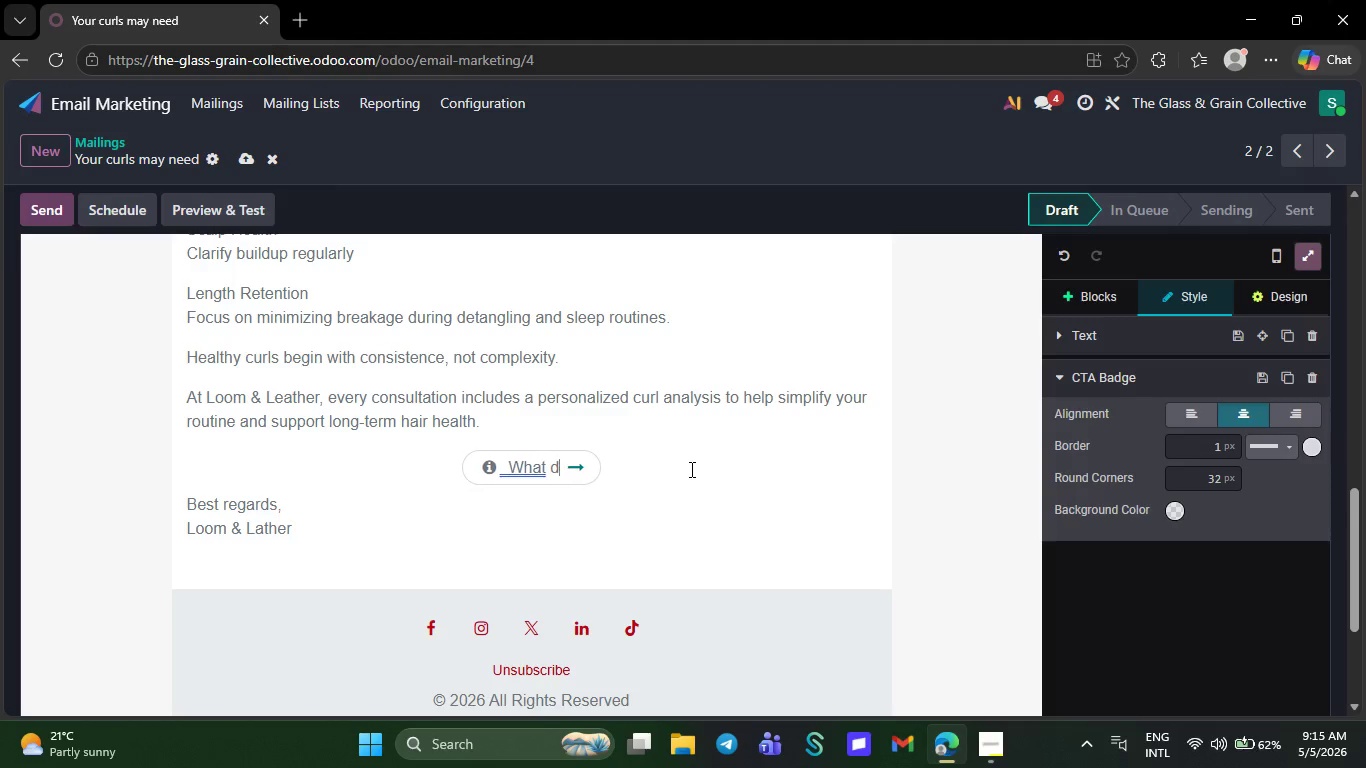 
key(Backspace)
 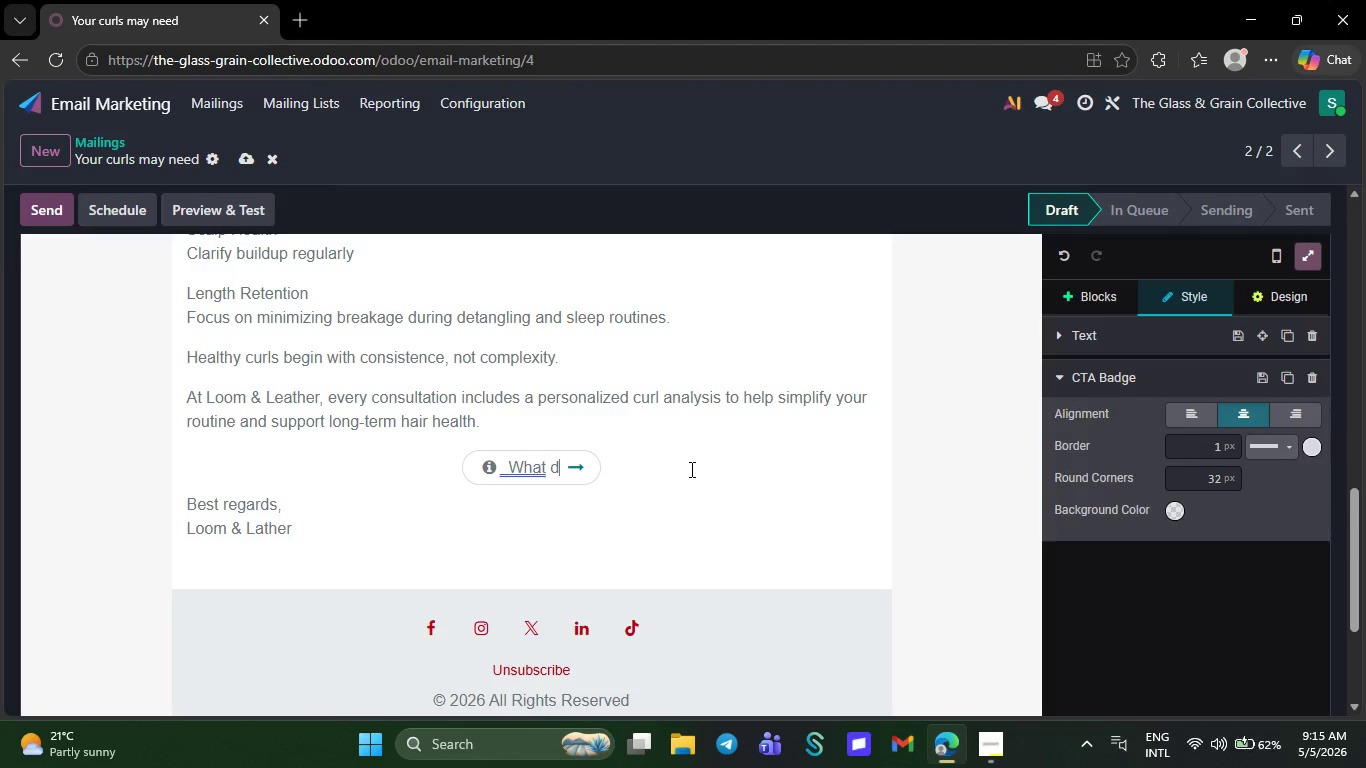 
key(Backspace)
 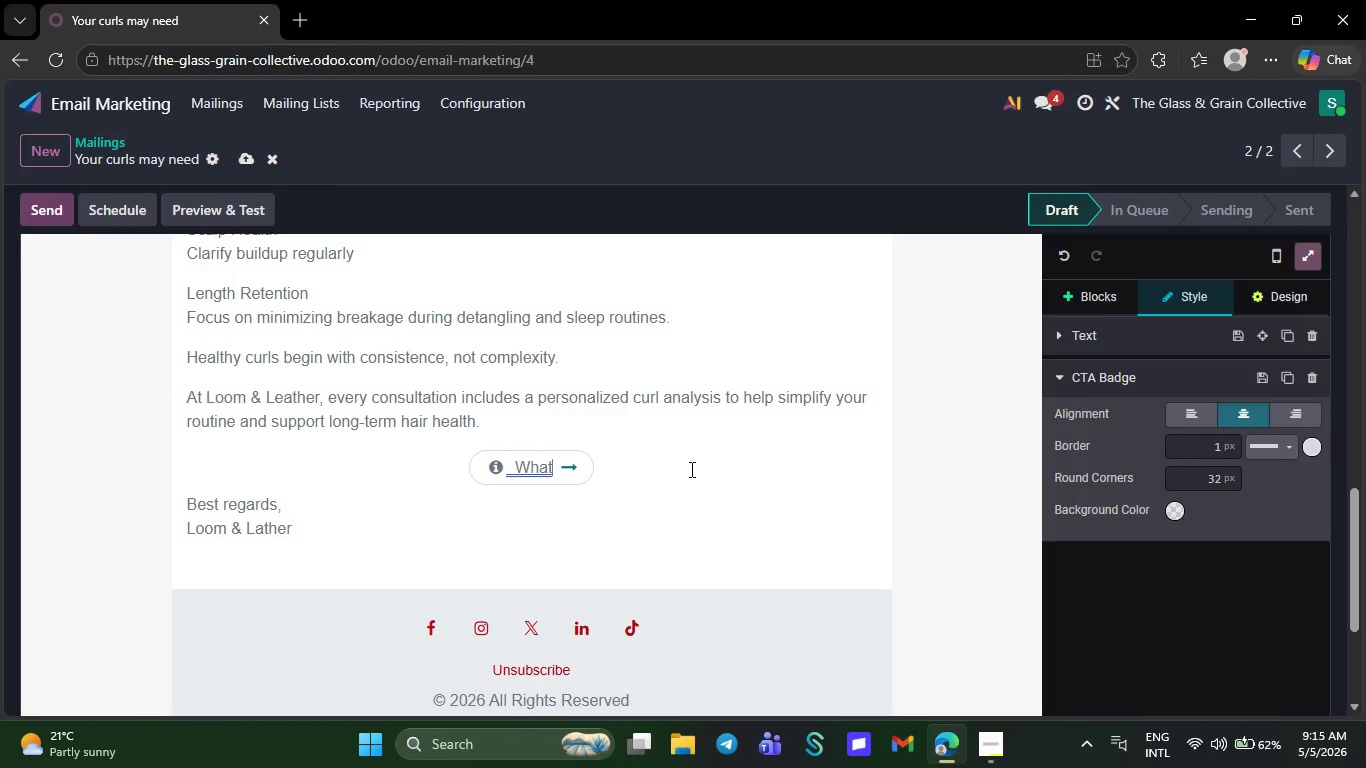 
key(Backspace)
 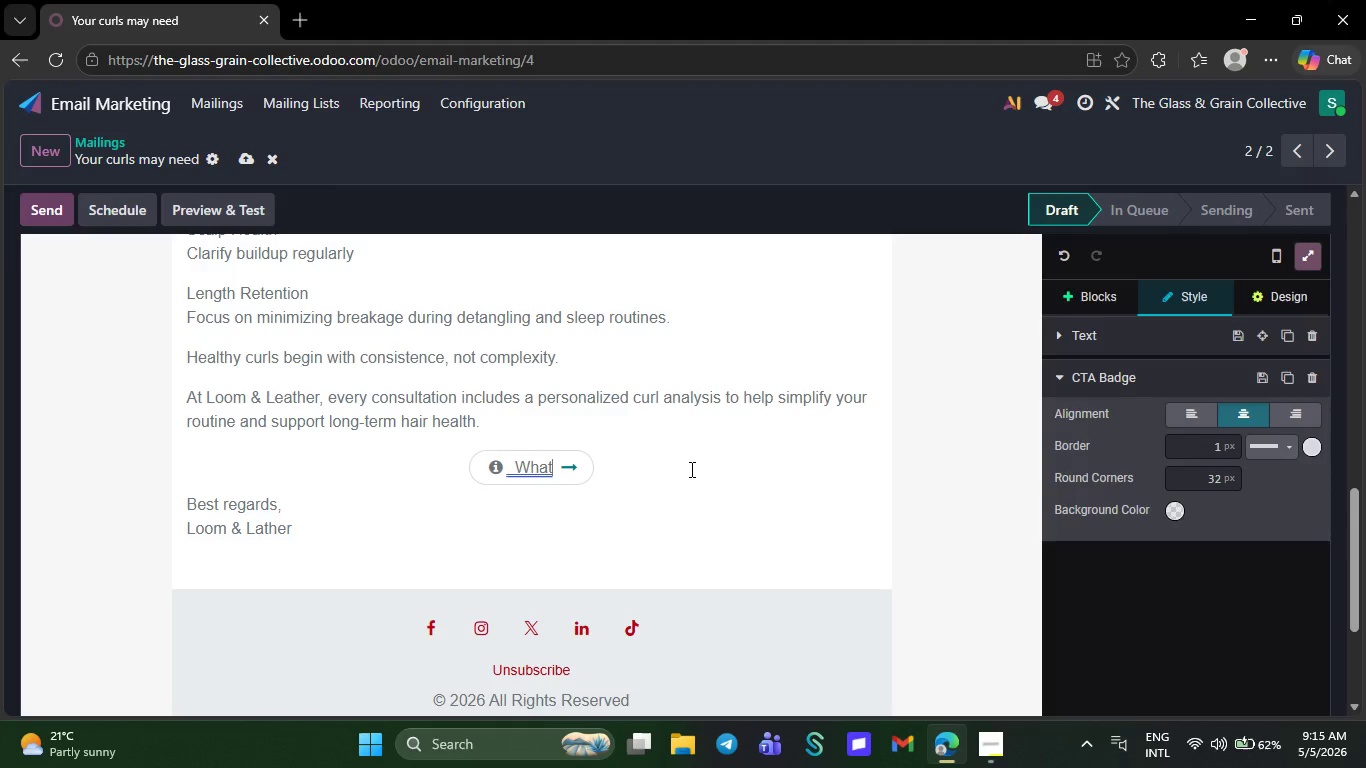 
key(Backspace)
 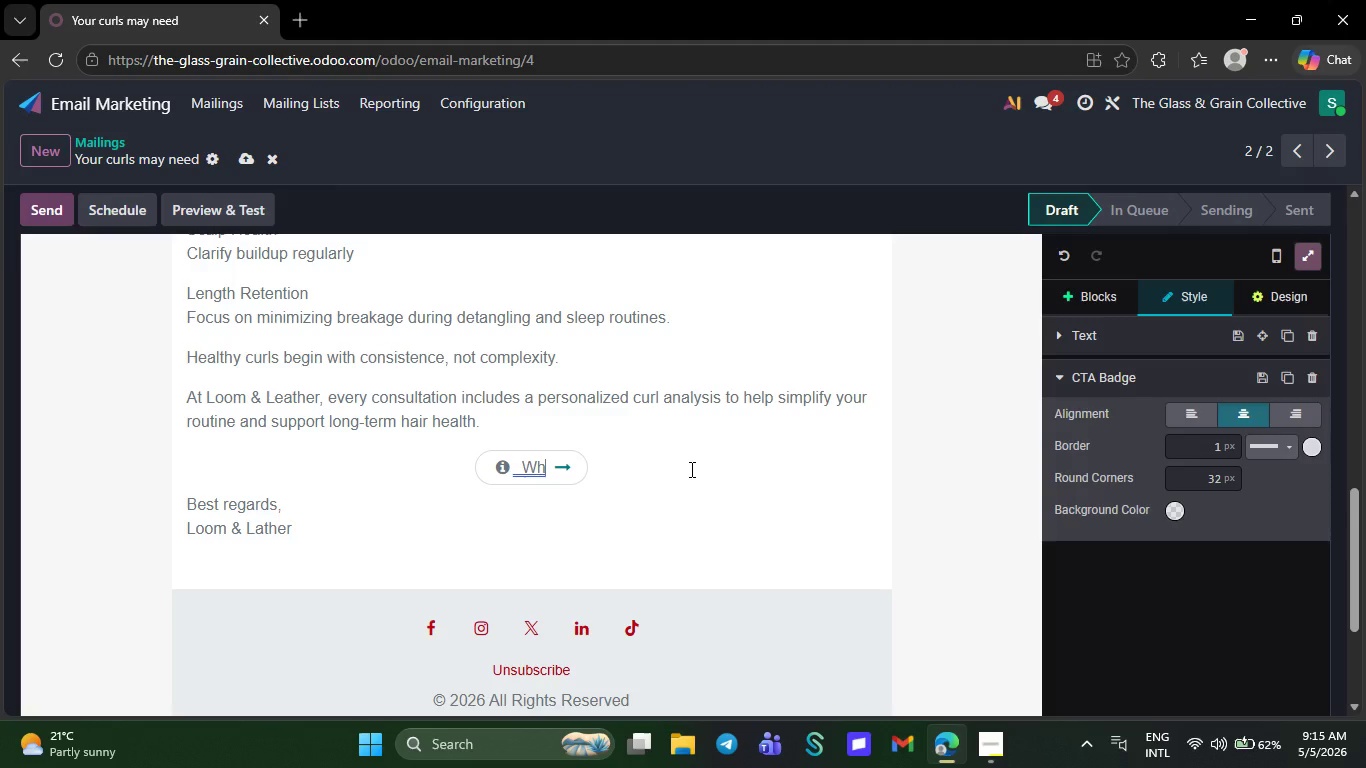 
key(Backspace)
 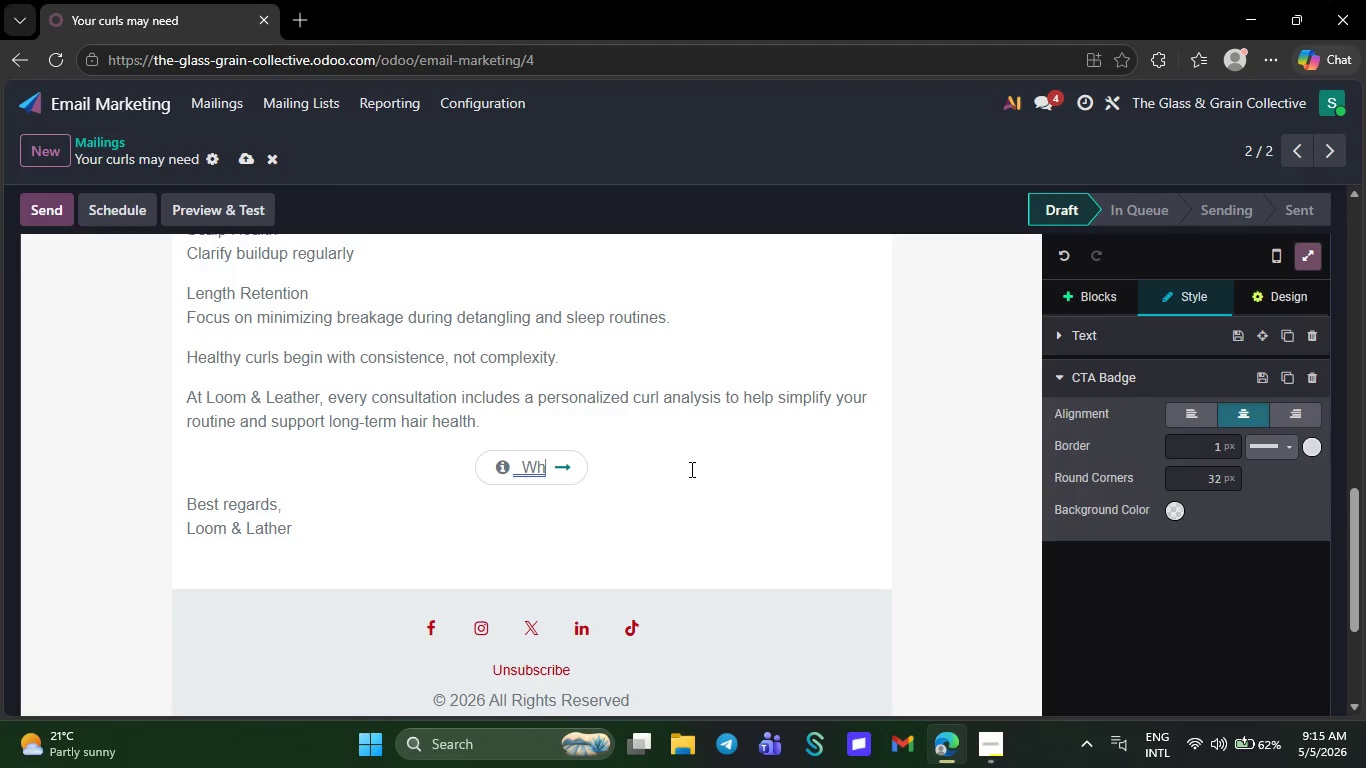 
key(Backspace)
 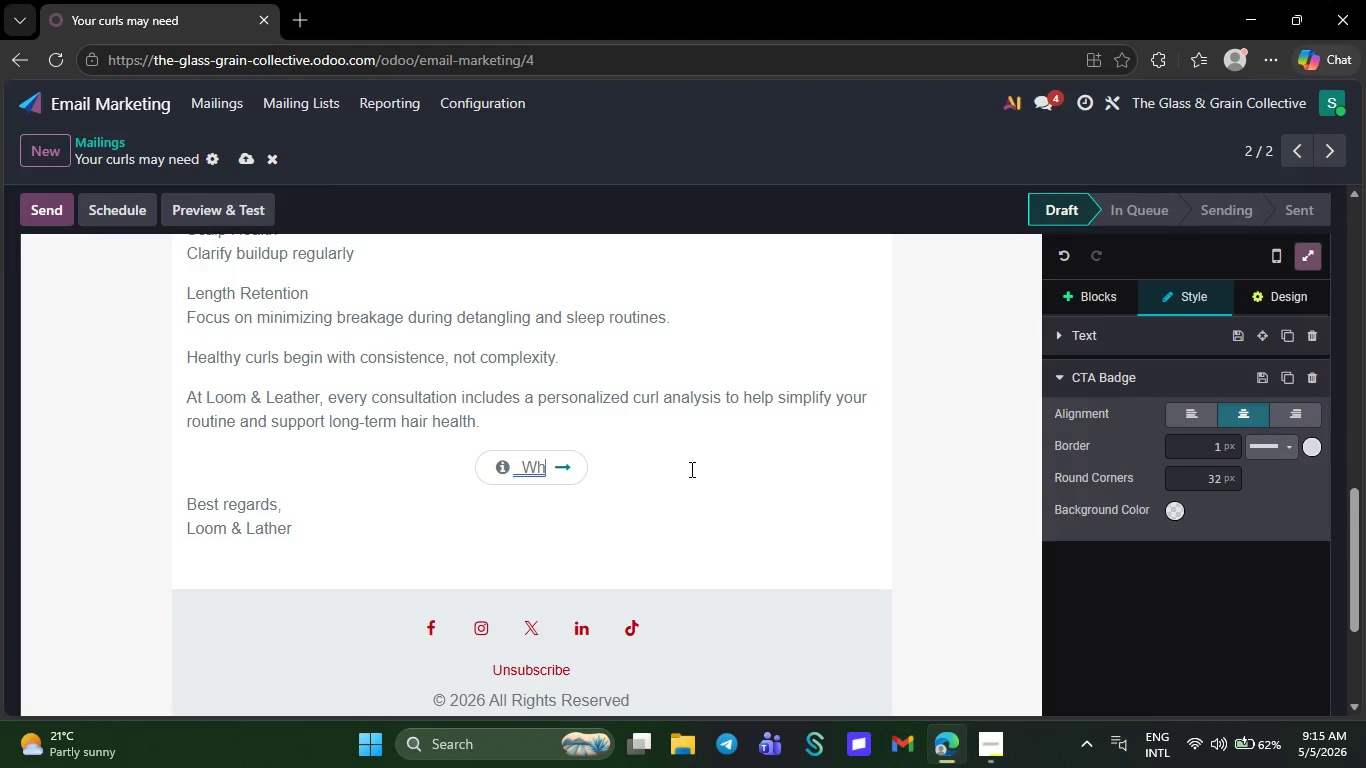 
key(Backspace)
 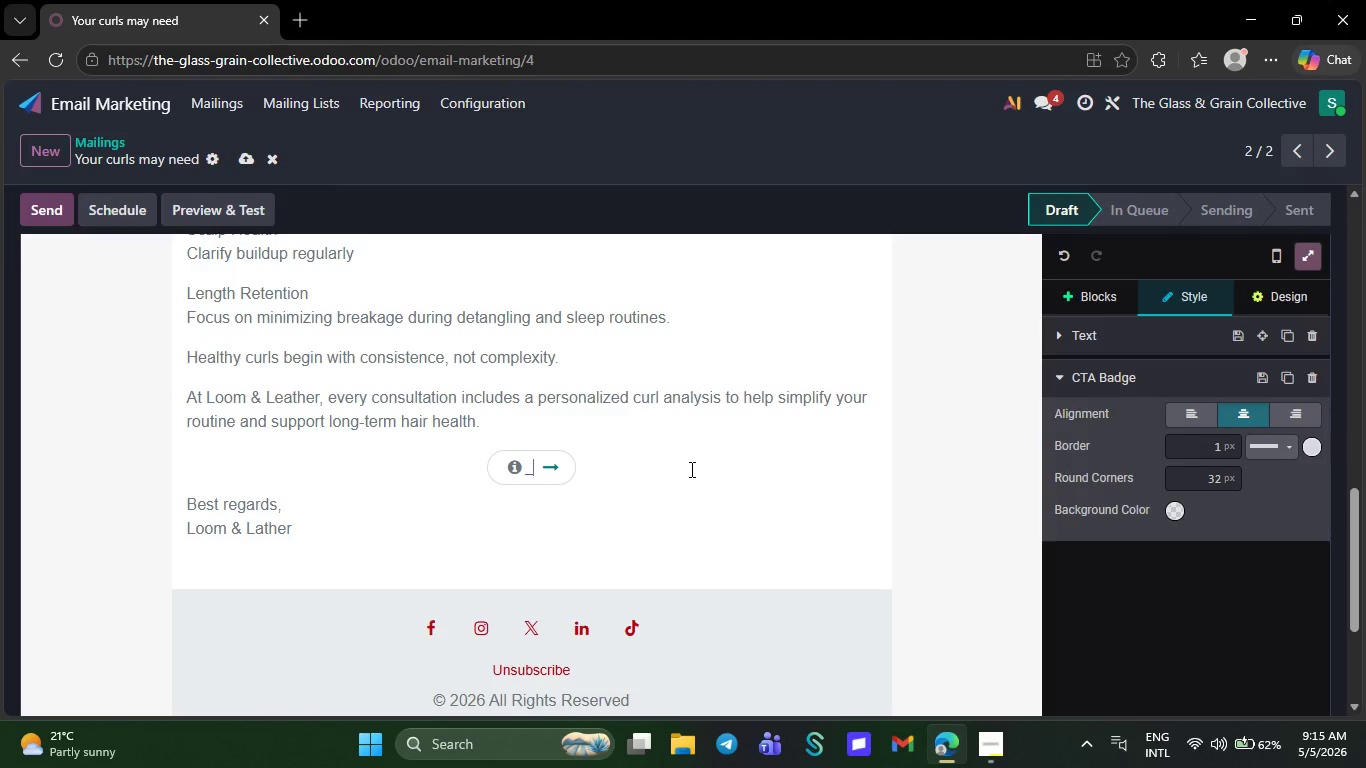 
key(Backspace)
 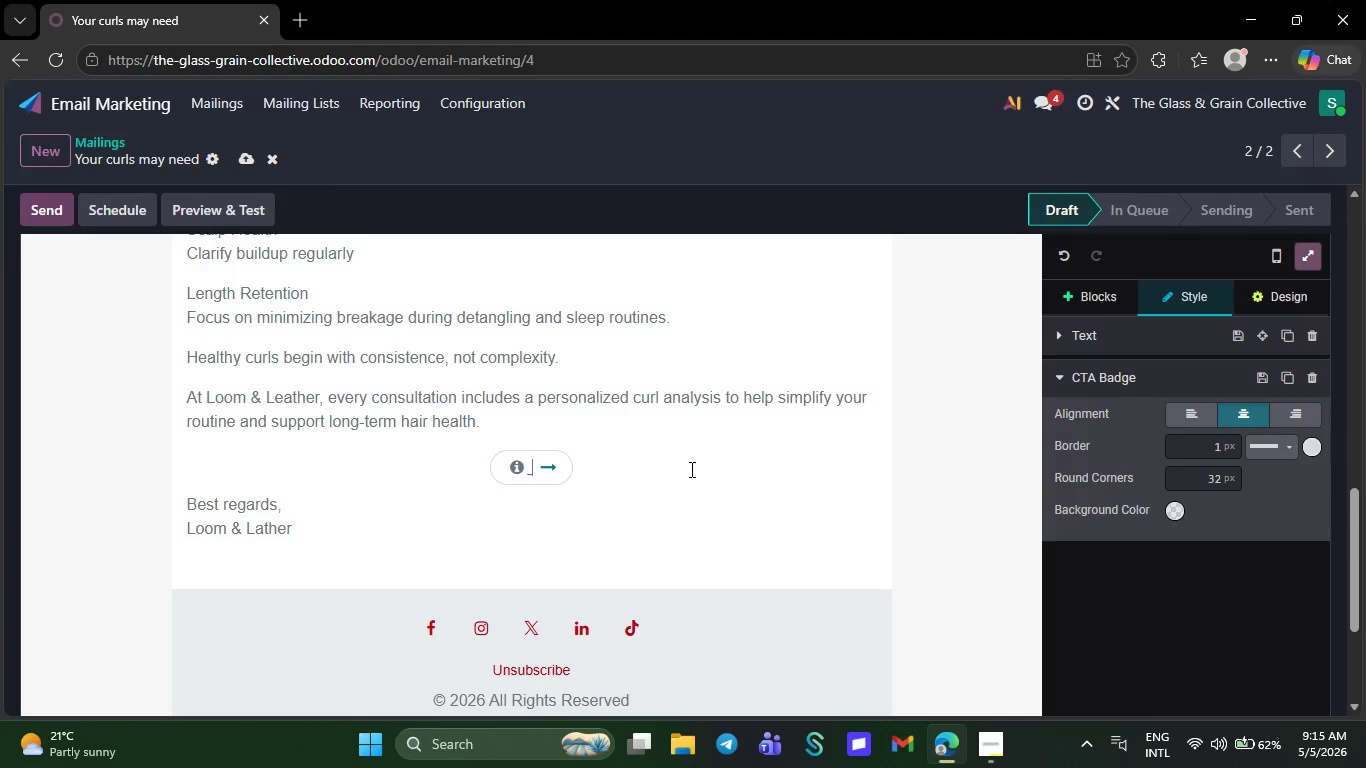 
key(Backspace)
 